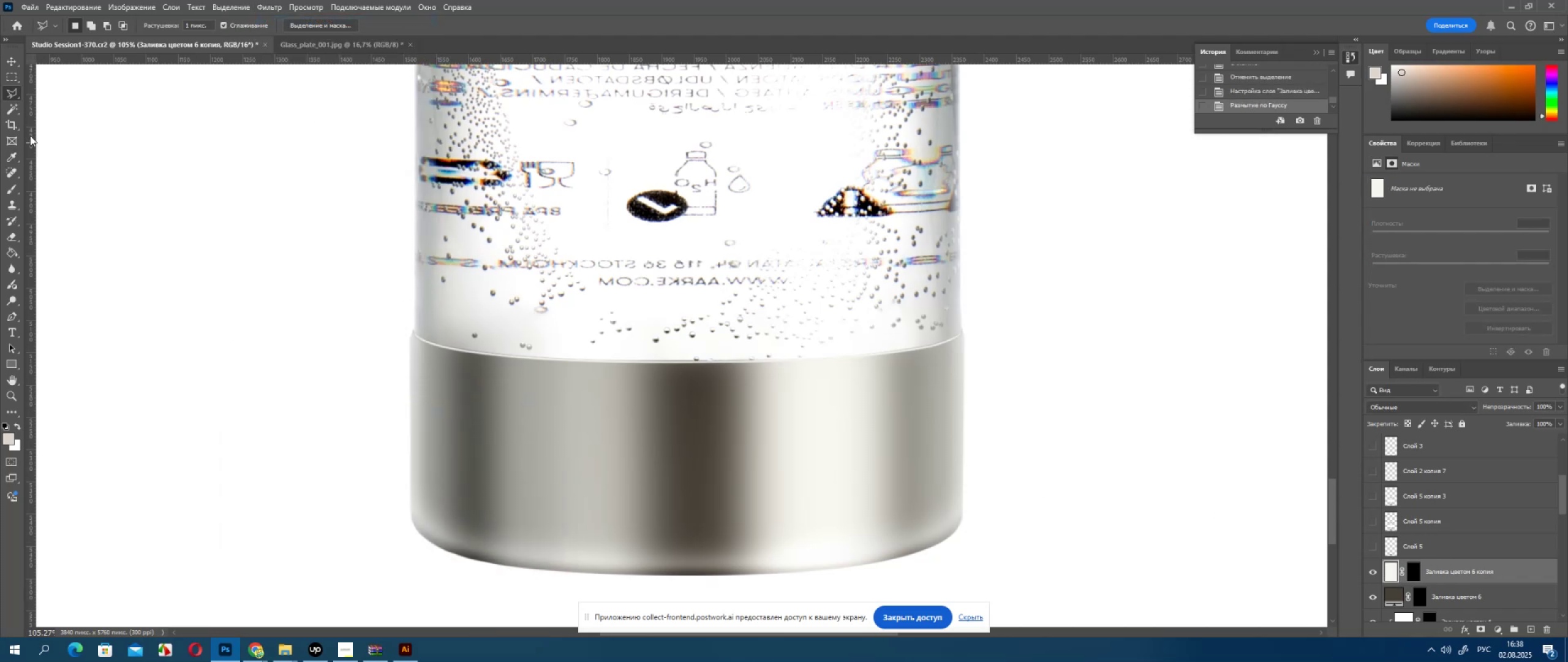 
left_click([8, 60])
 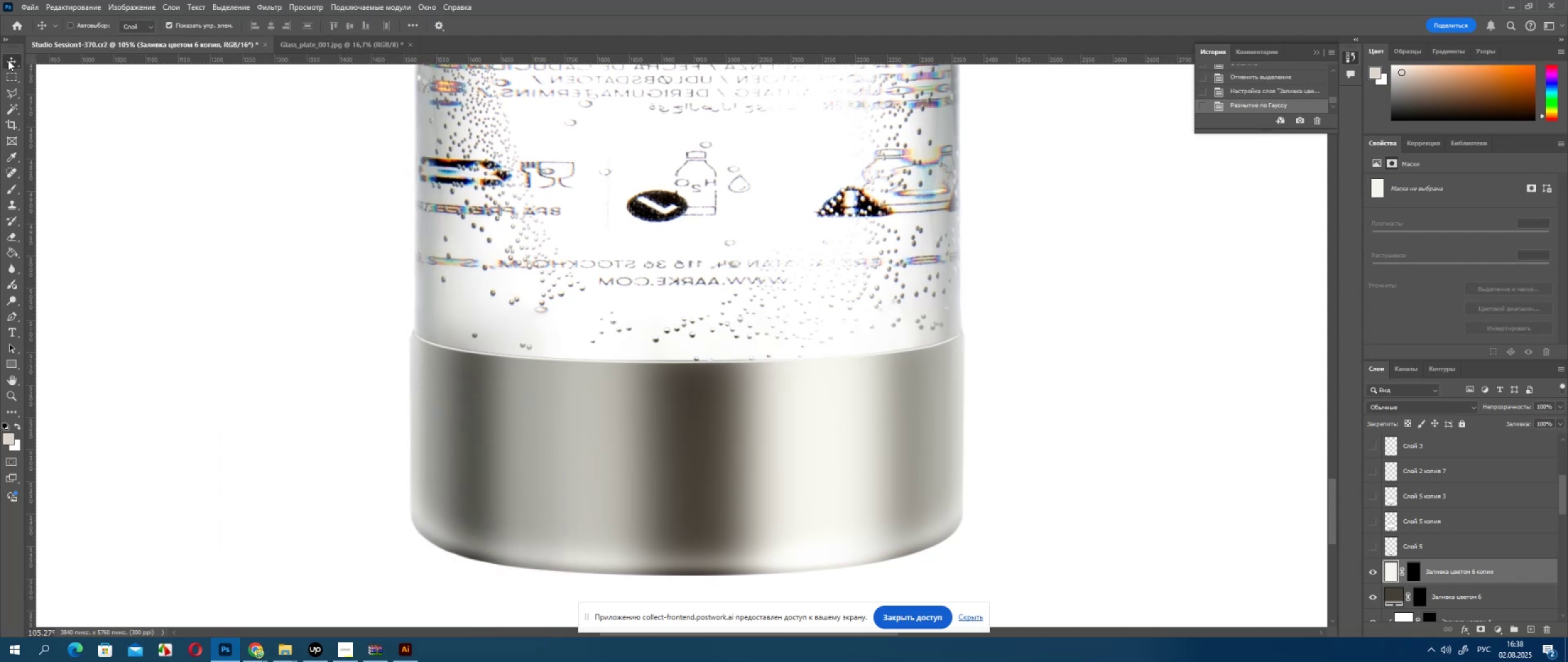 
key(ArrowUp)
 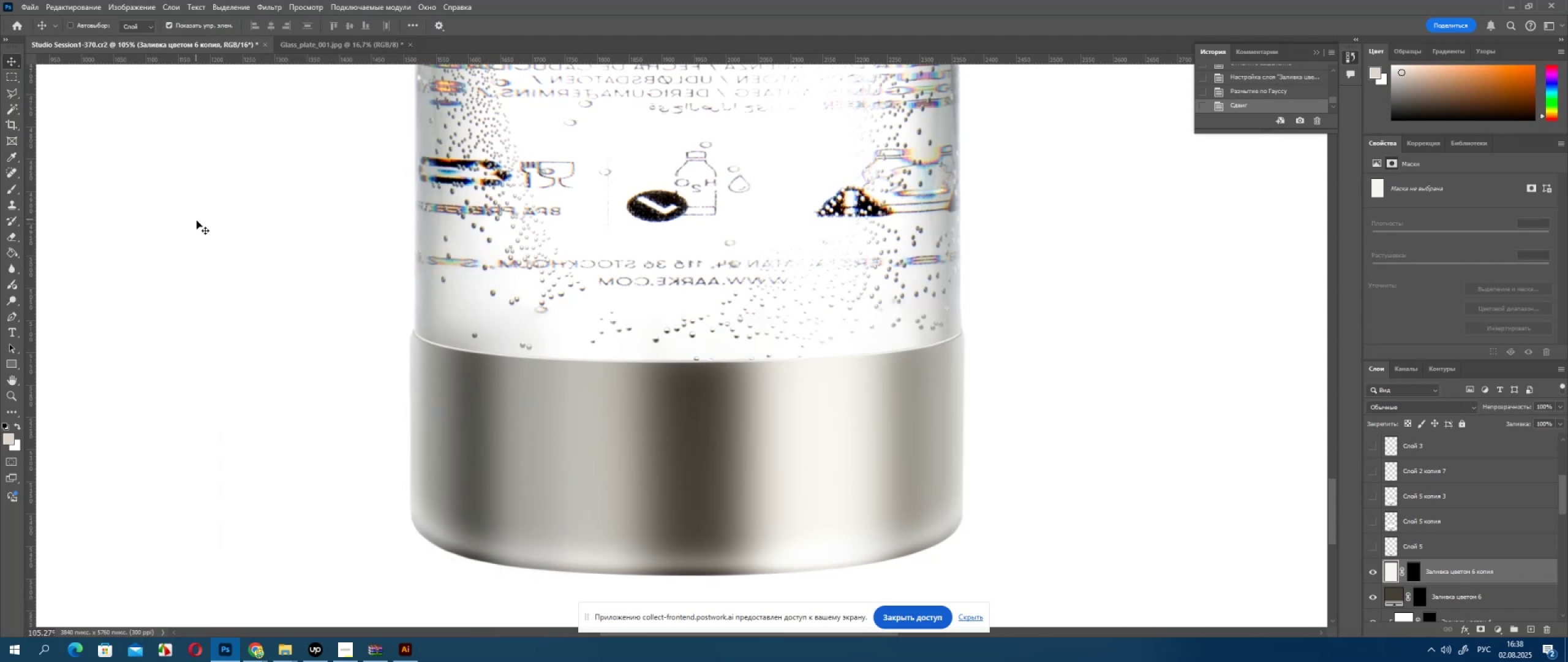 
hold_key(key=AltLeft, duration=0.55)
scroll: coordinate [665, 375], scroll_direction: up, amount: 8.0
 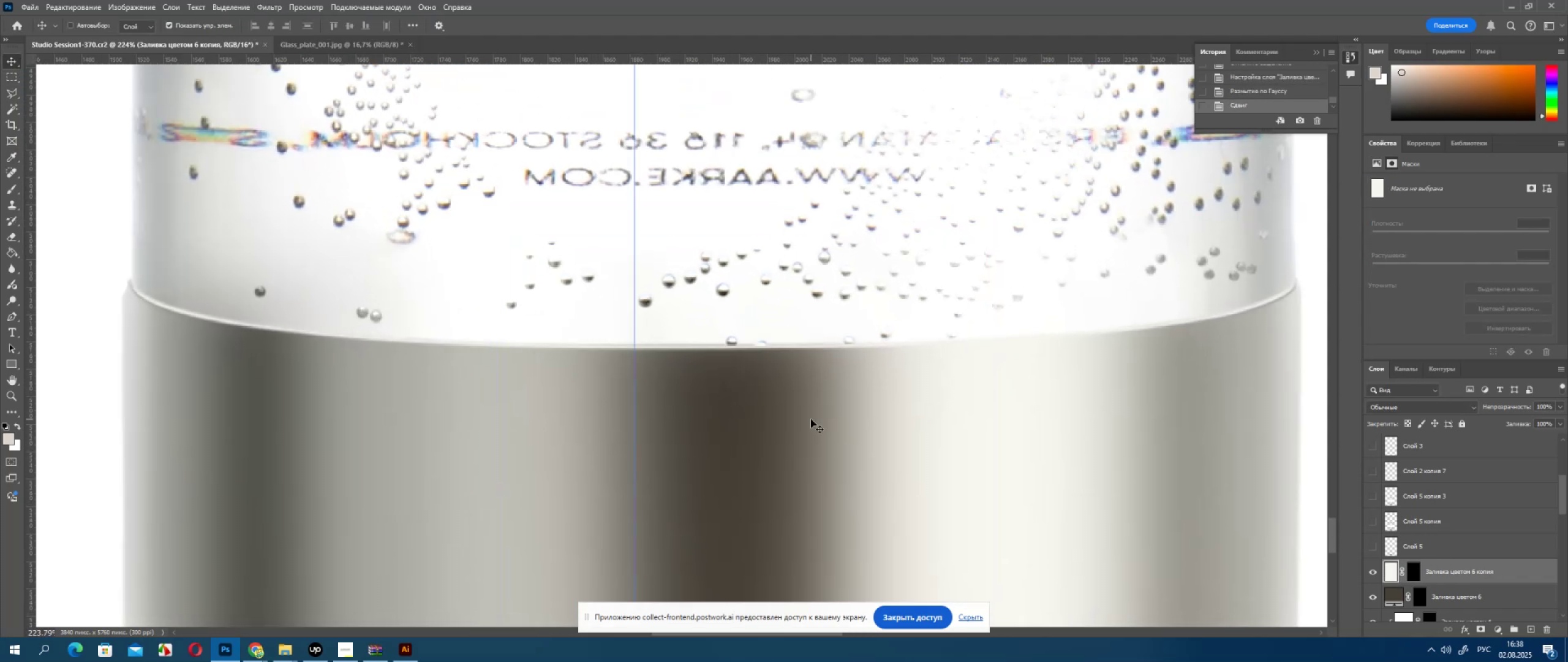 
key(Control+Z)
 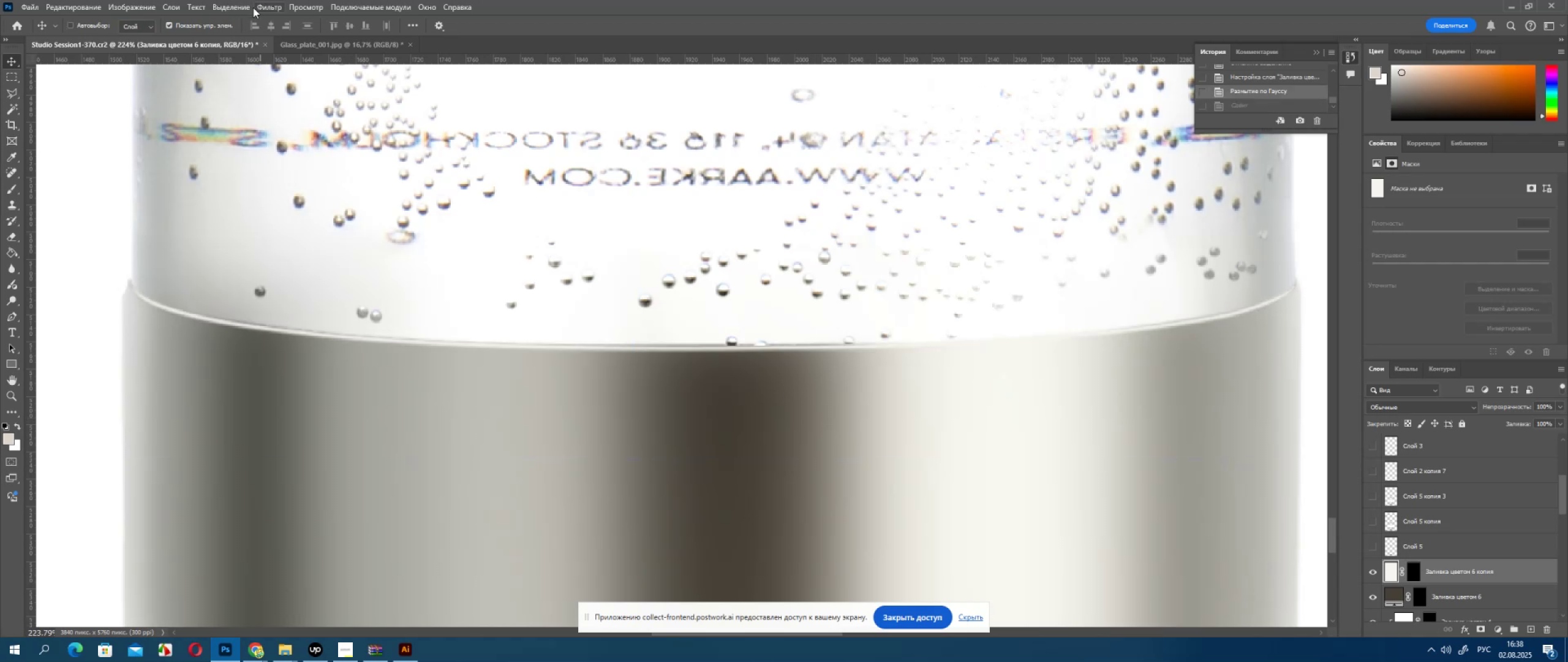 
double_click([265, 18])
 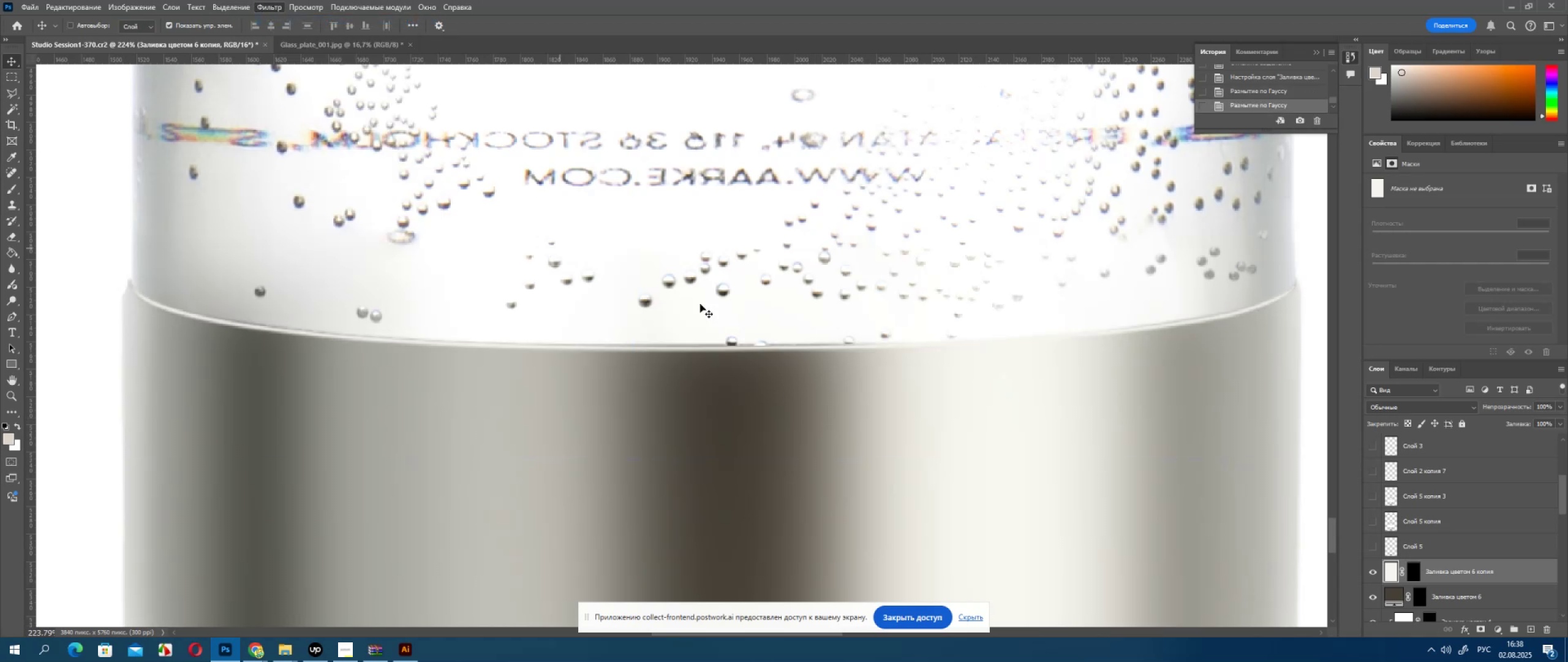 
hold_key(key=AltLeft, duration=0.47)
scroll: coordinate [762, 338], scroll_direction: down, amount: 5.0
 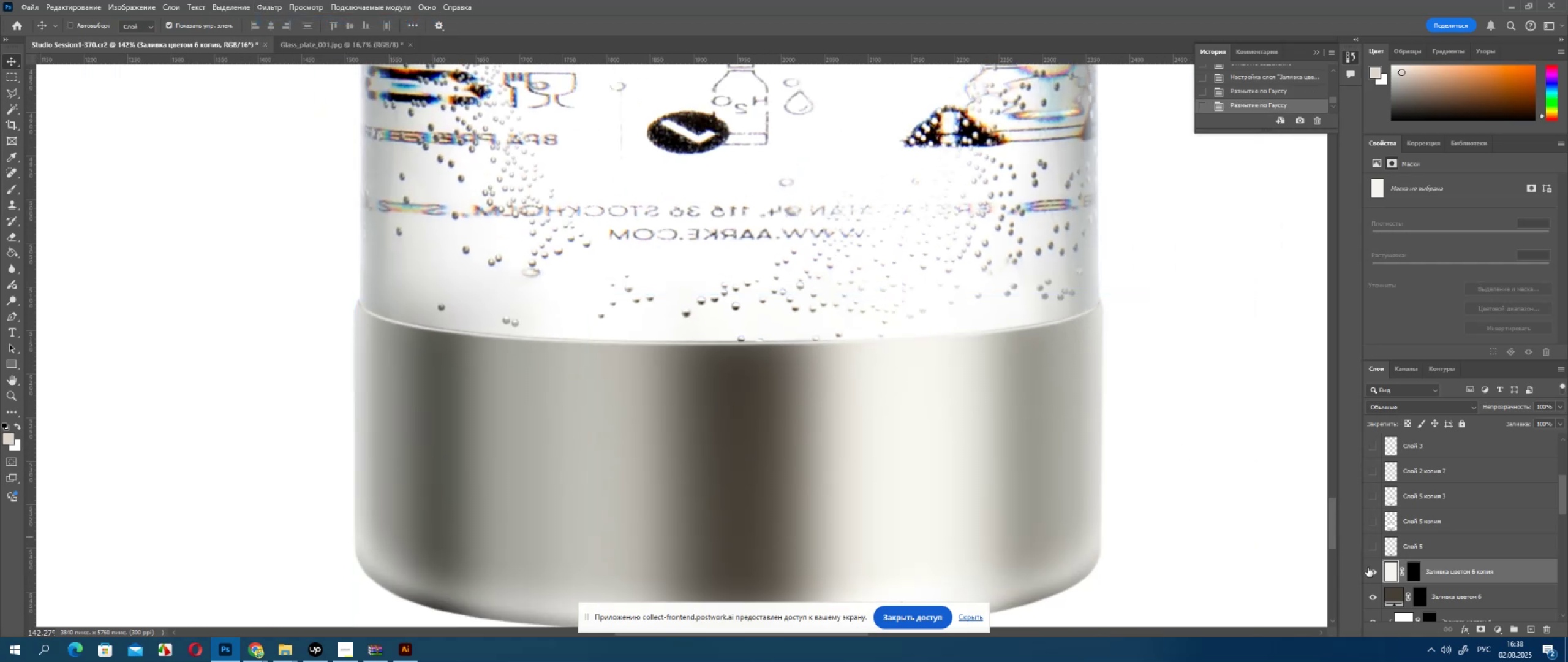 
left_click_drag(start_coordinate=[1446, 576], to_coordinate=[1457, 602])
 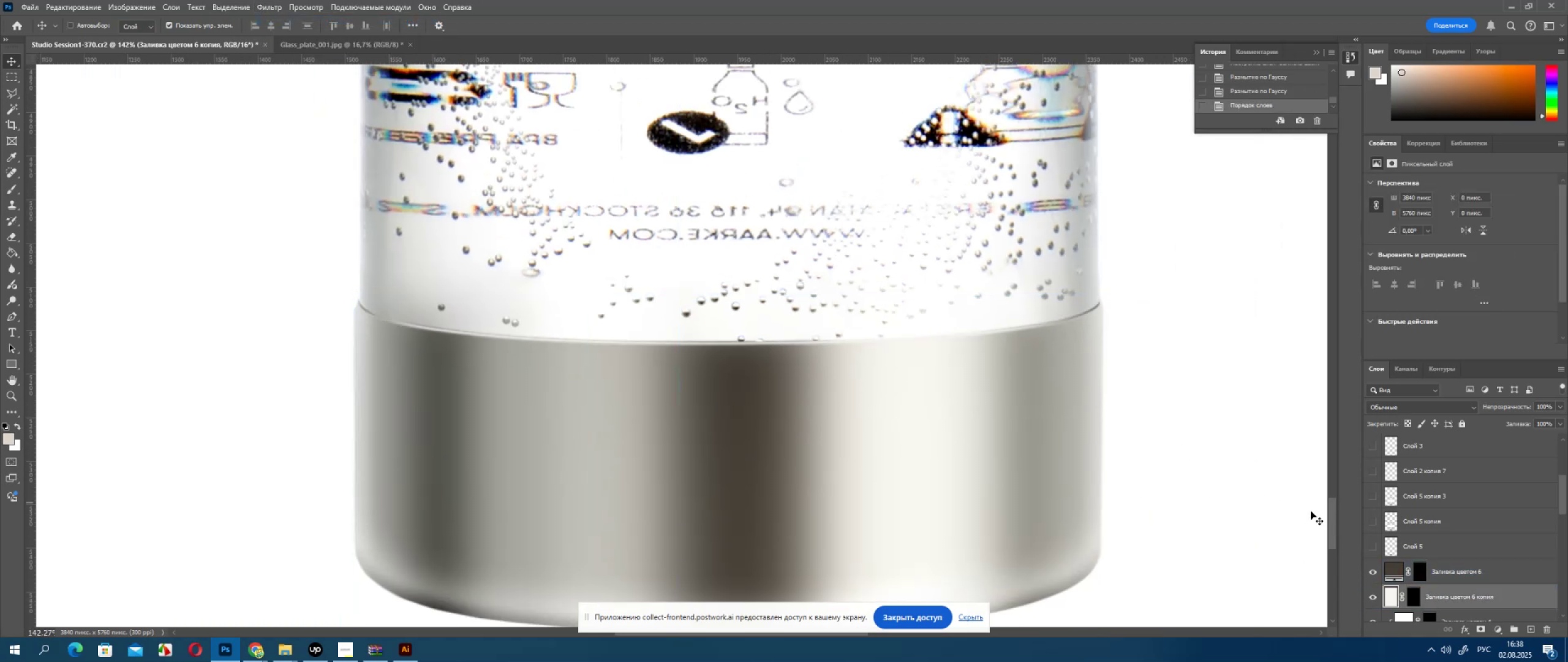 
left_click([1369, 572])
 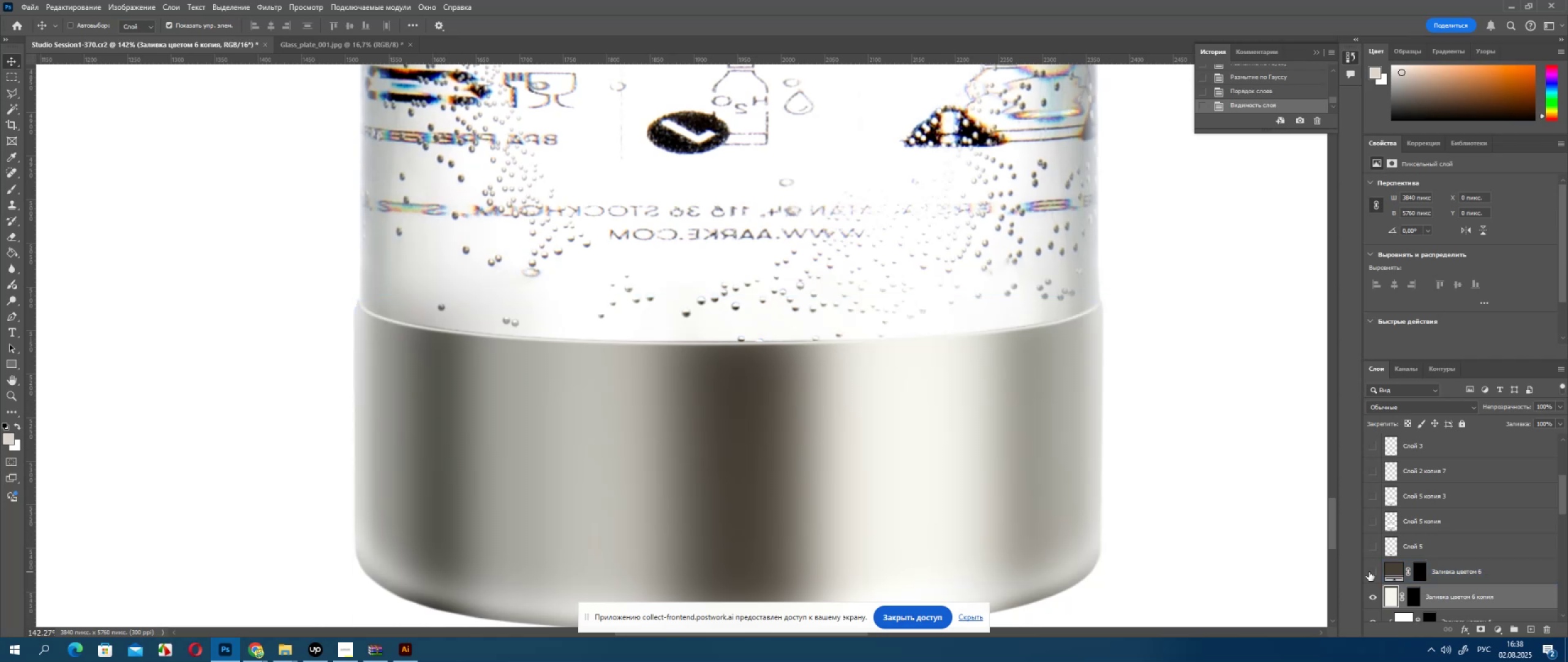 
left_click([1369, 572])
 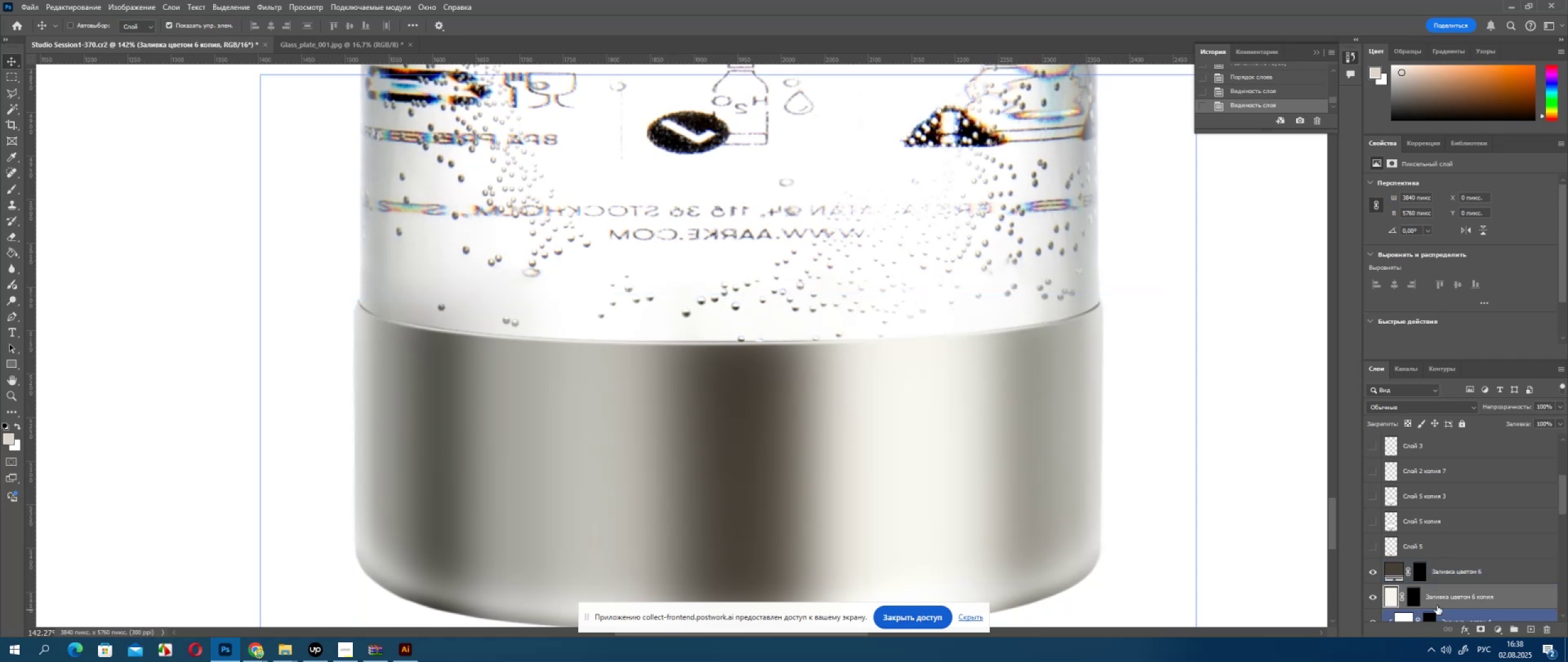 
left_click([1439, 603])
 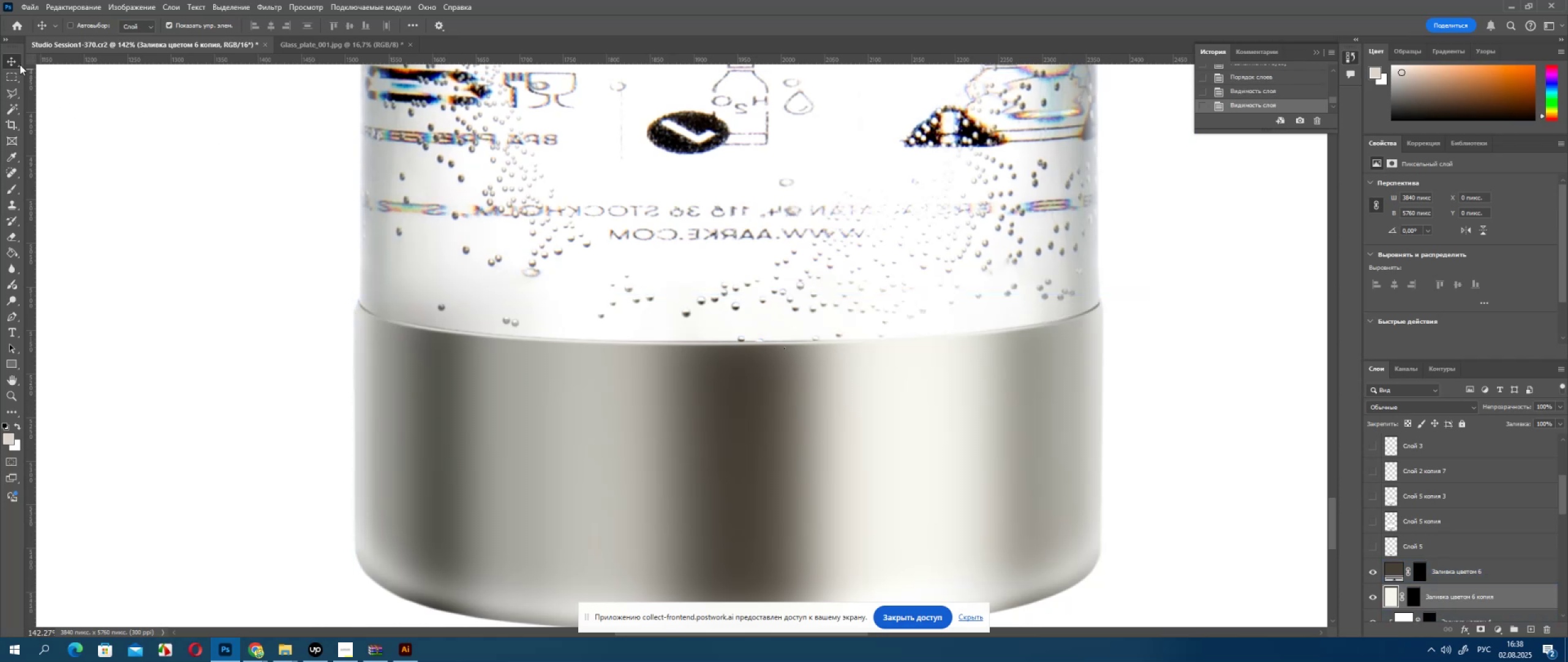 
left_click([15, 62])
 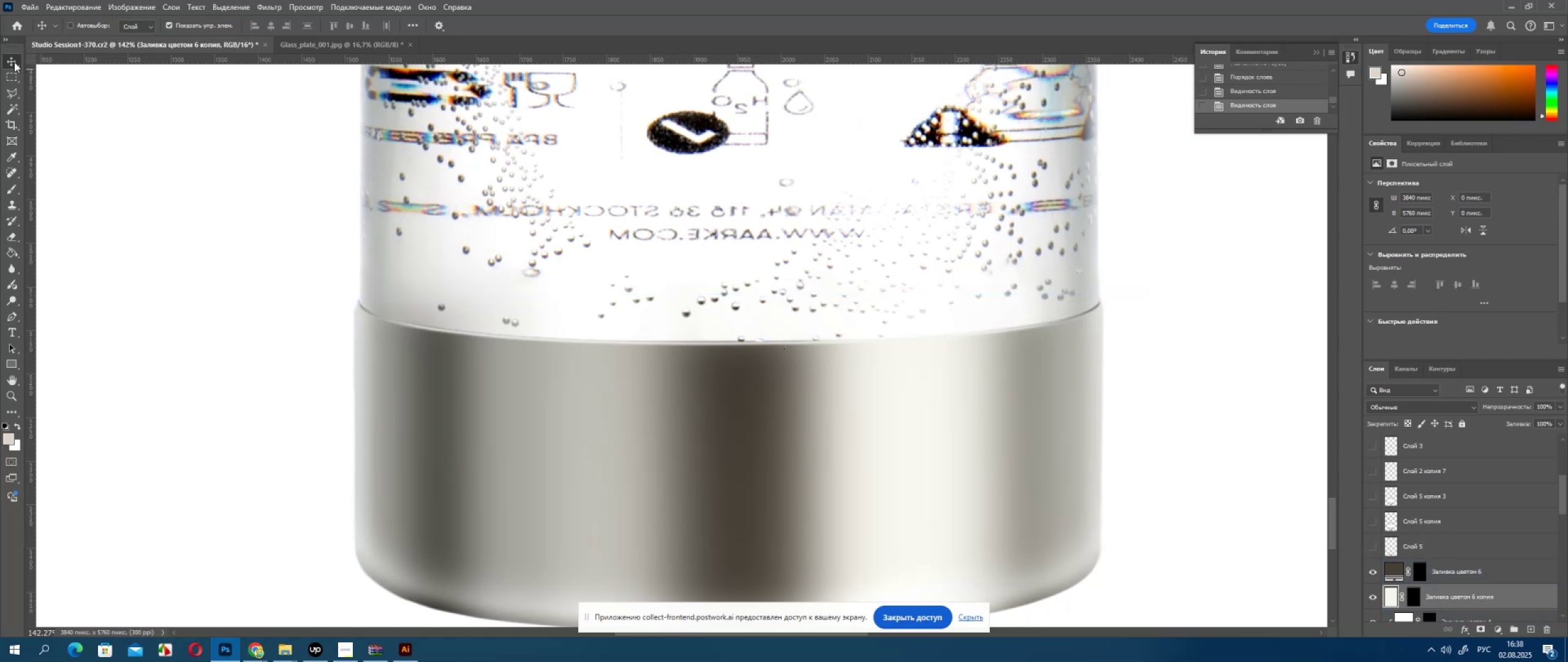 
key(ArrowUp)
 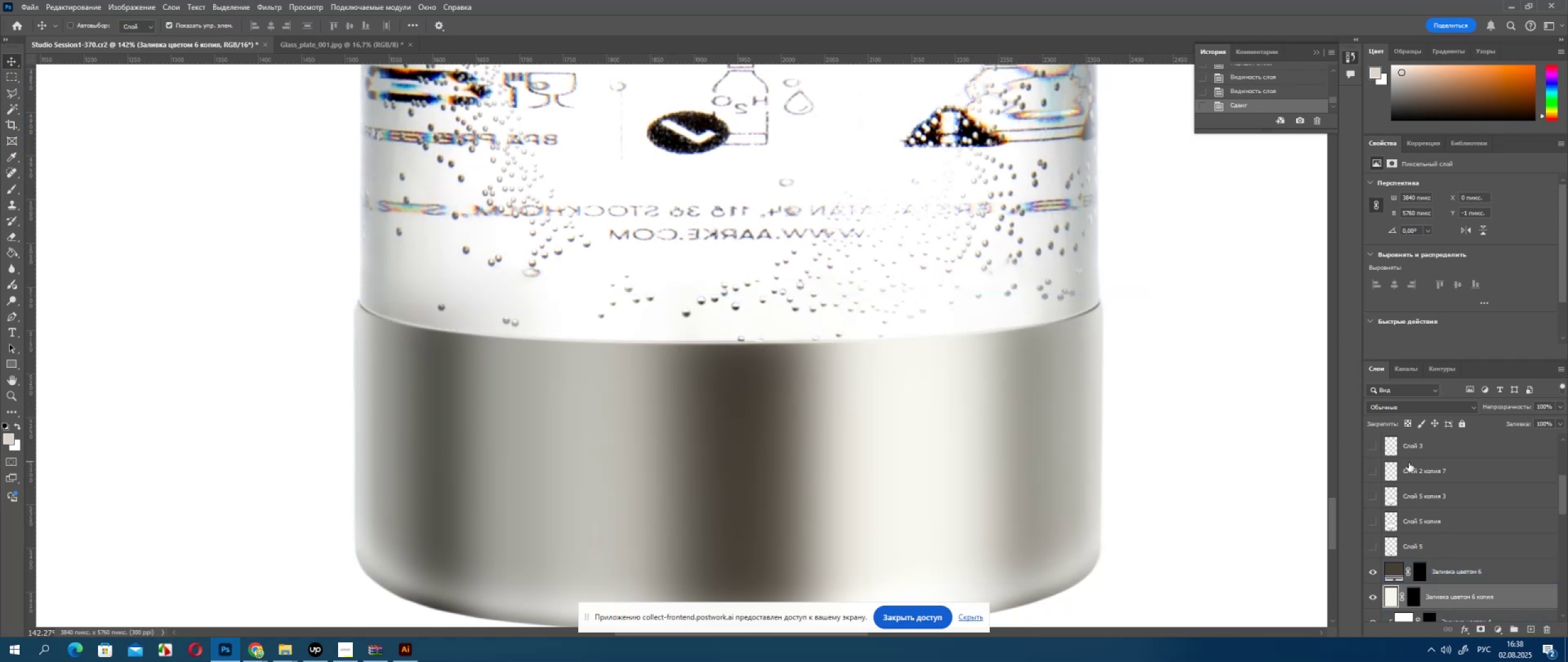 
scroll: coordinate [1409, 550], scroll_direction: up, amount: 10.0
 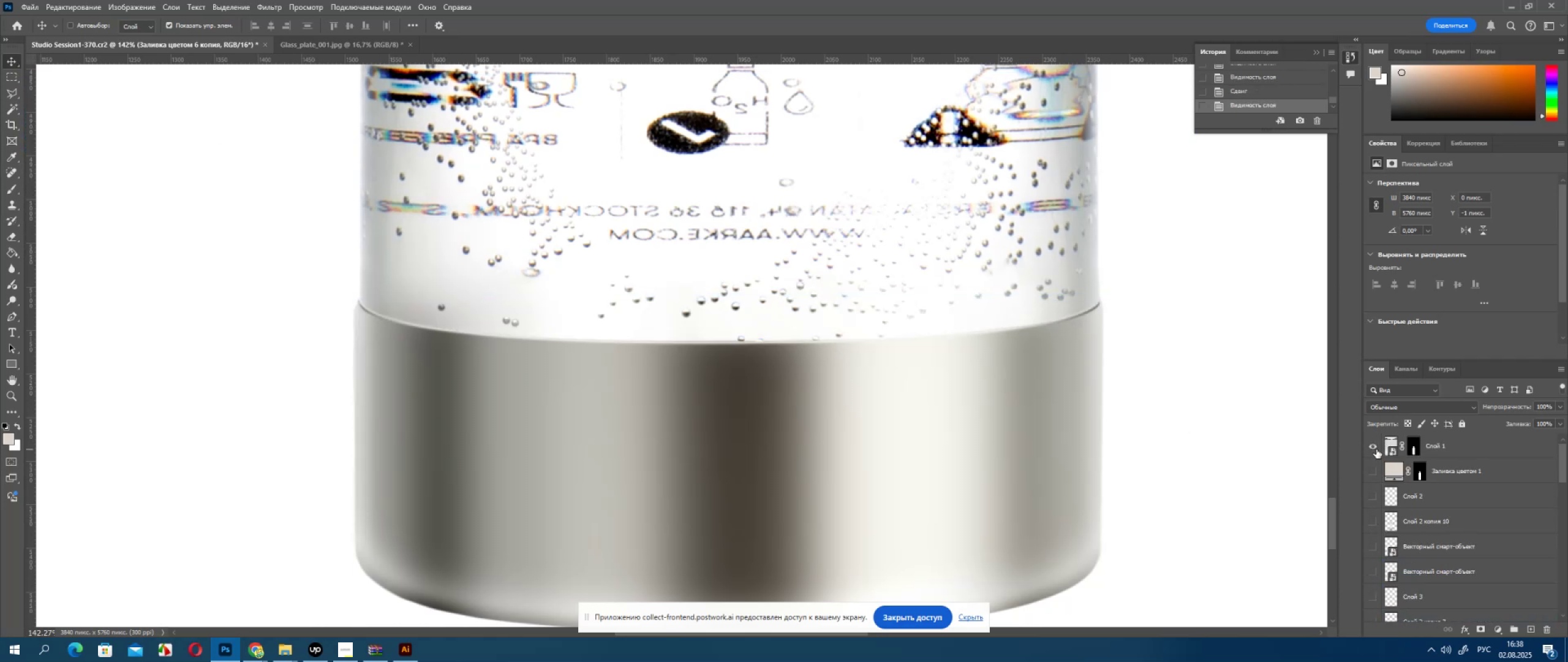 
left_click([1376, 449])
 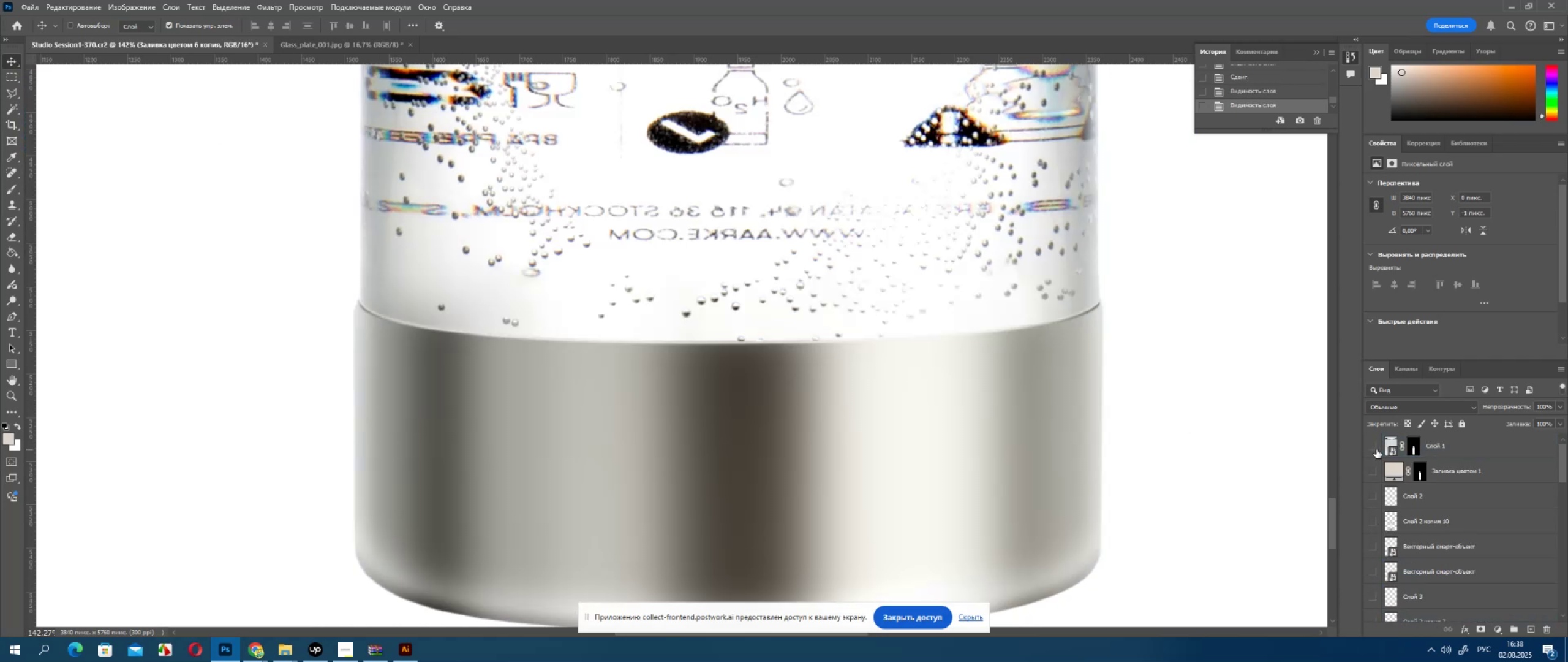 
left_click([1376, 449])
 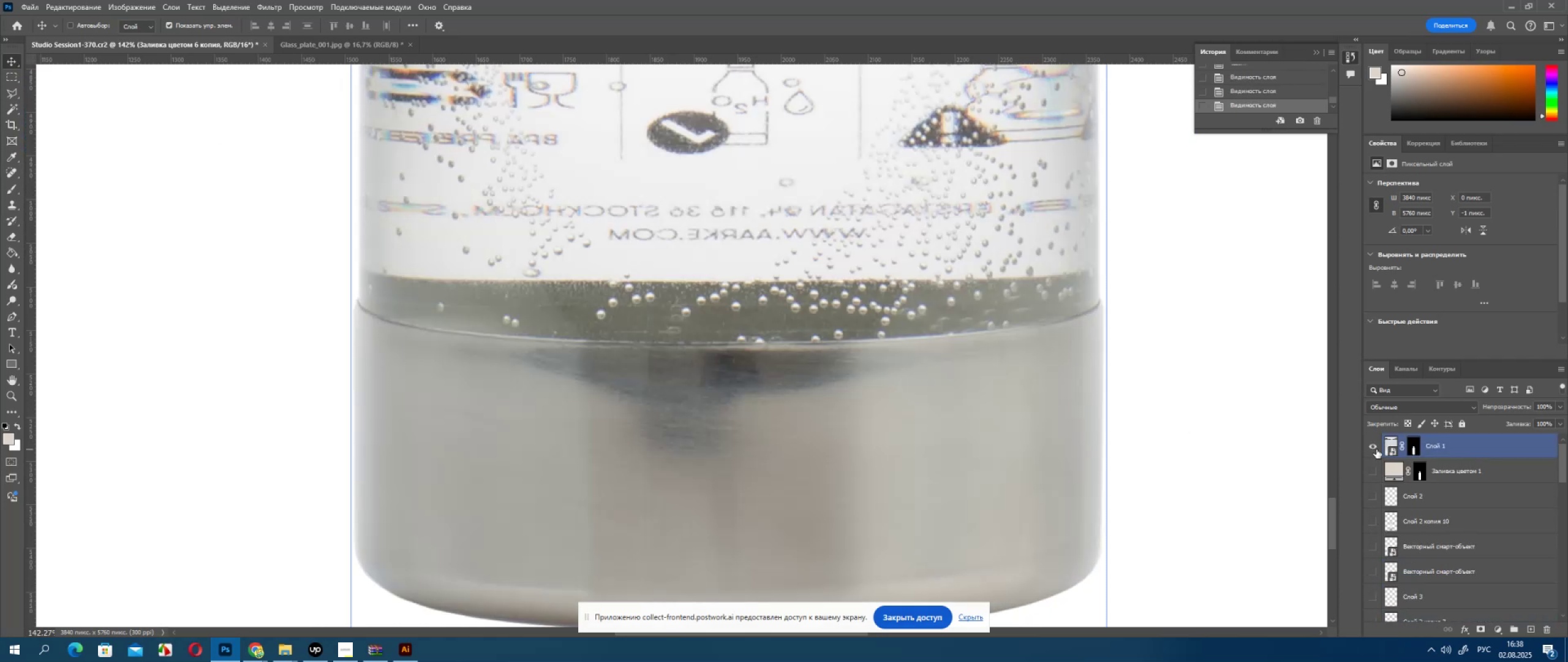 
left_click([1376, 449])
 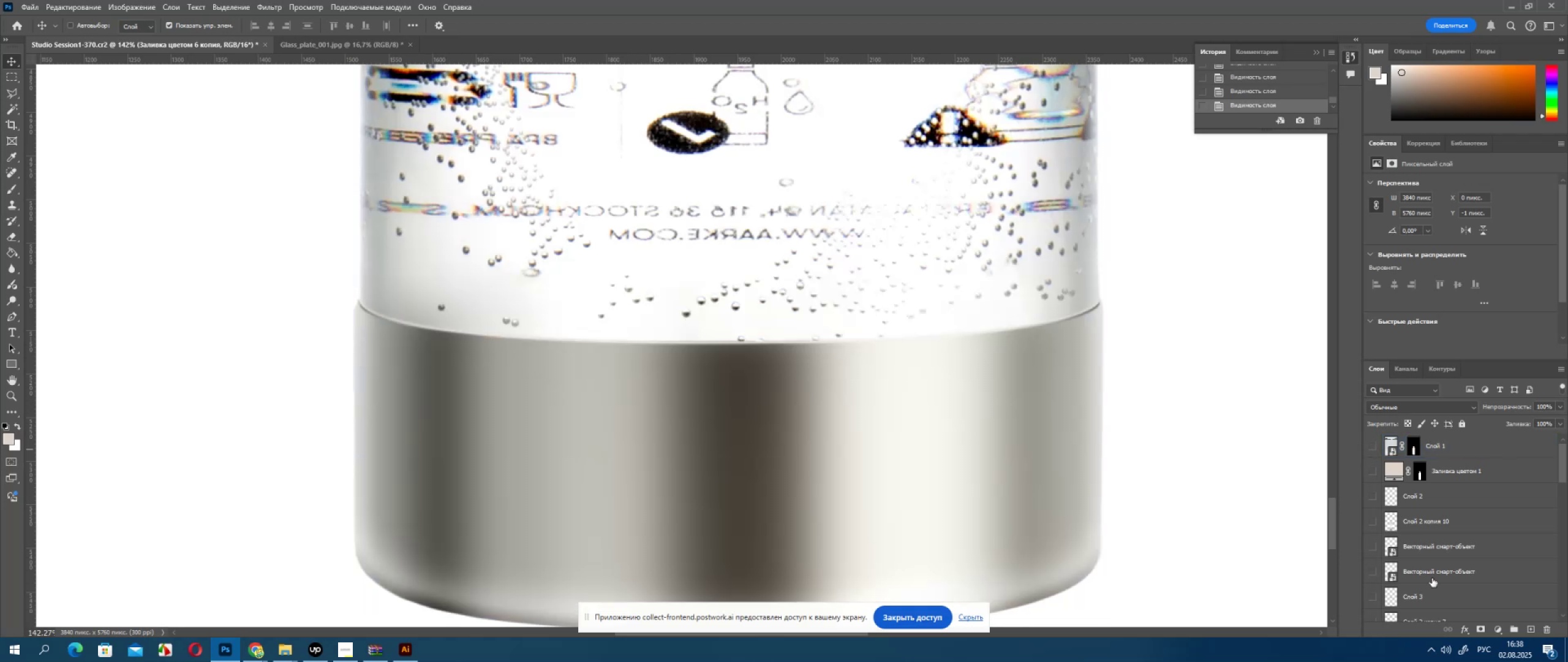 
key(Alt+AltLeft)
 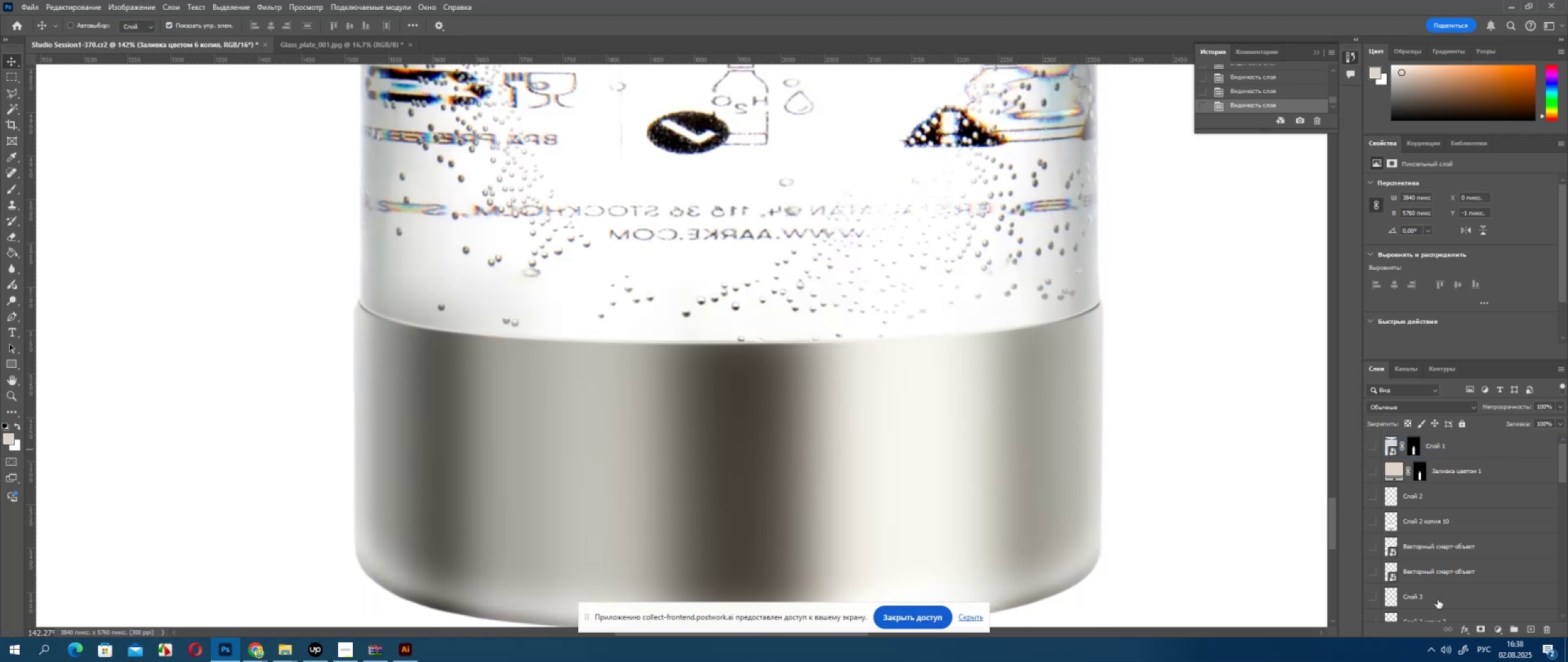 
scroll: coordinate [1436, 595], scroll_direction: down, amount: 8.0
 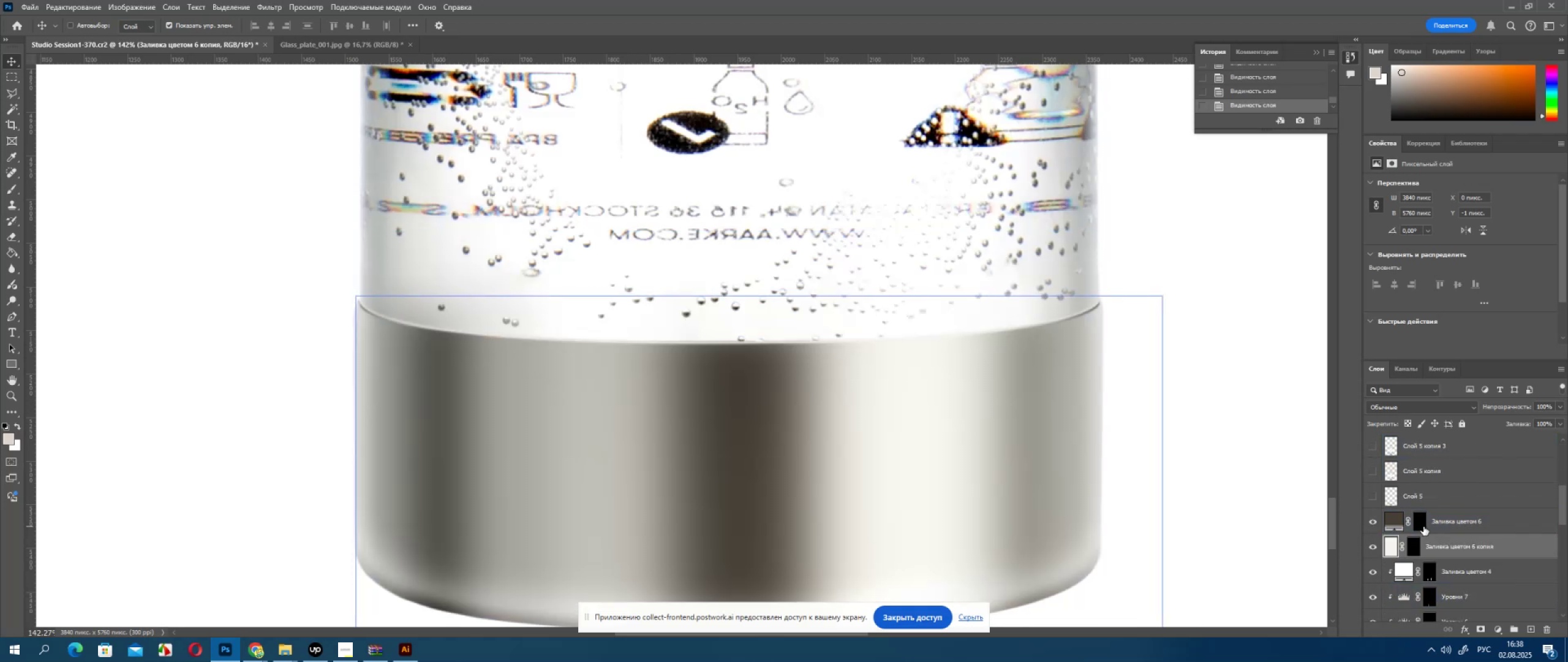 
hold_key(key=AltLeft, duration=0.3)
 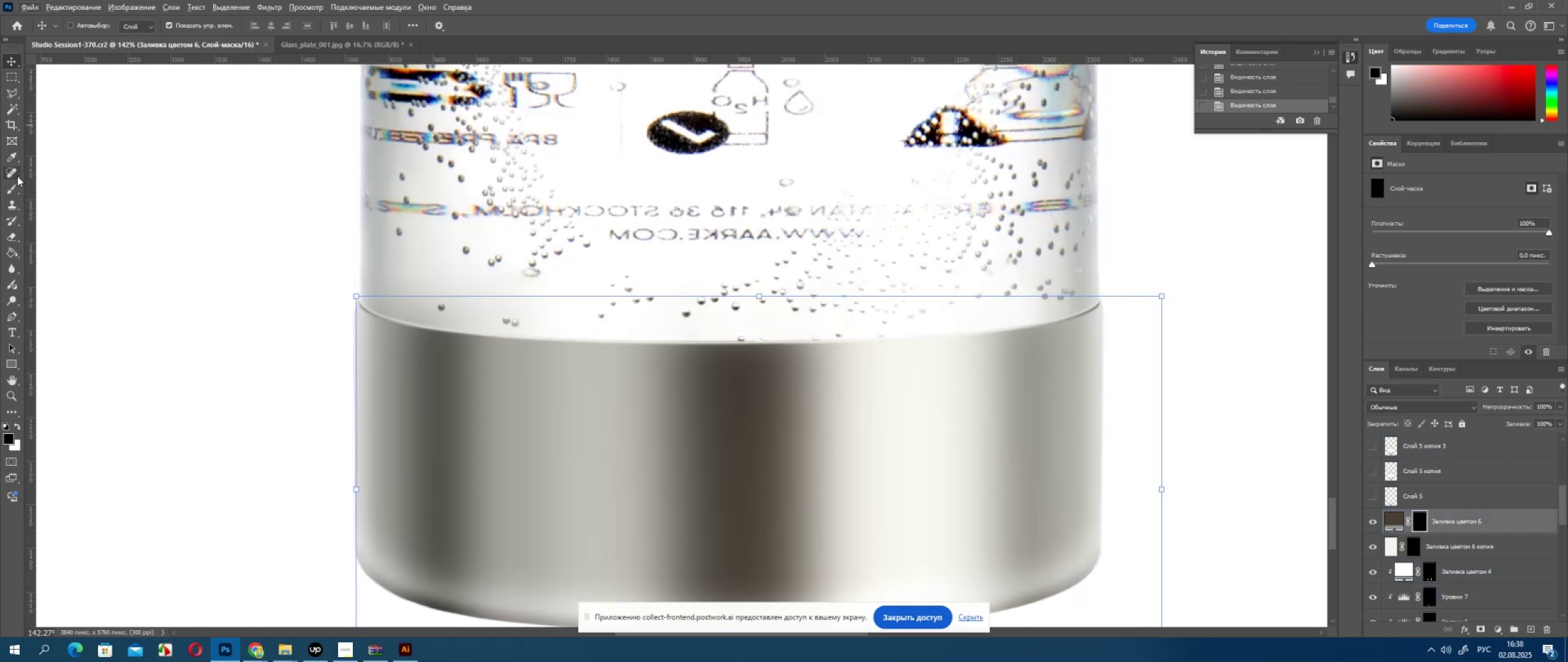 
left_click([17, 186])
 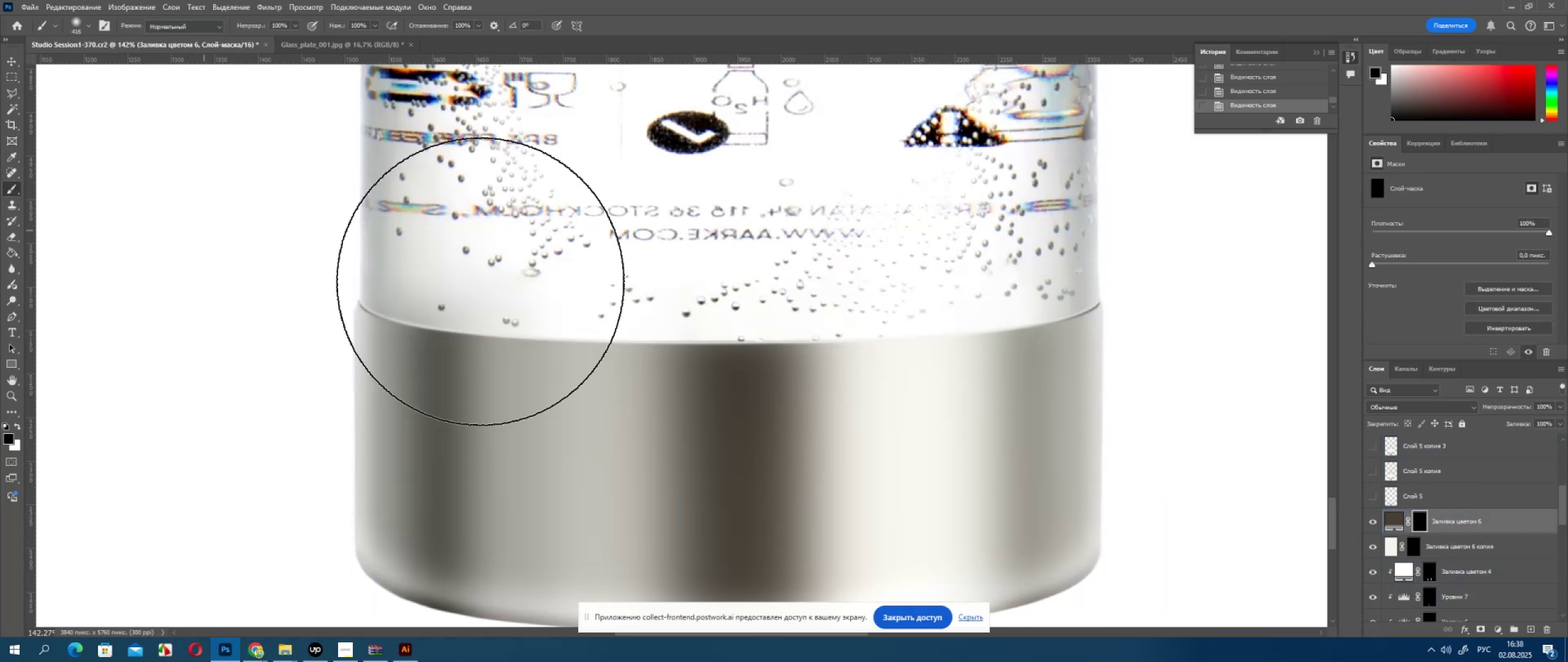 
hold_key(key=AltLeft, duration=1.02)
 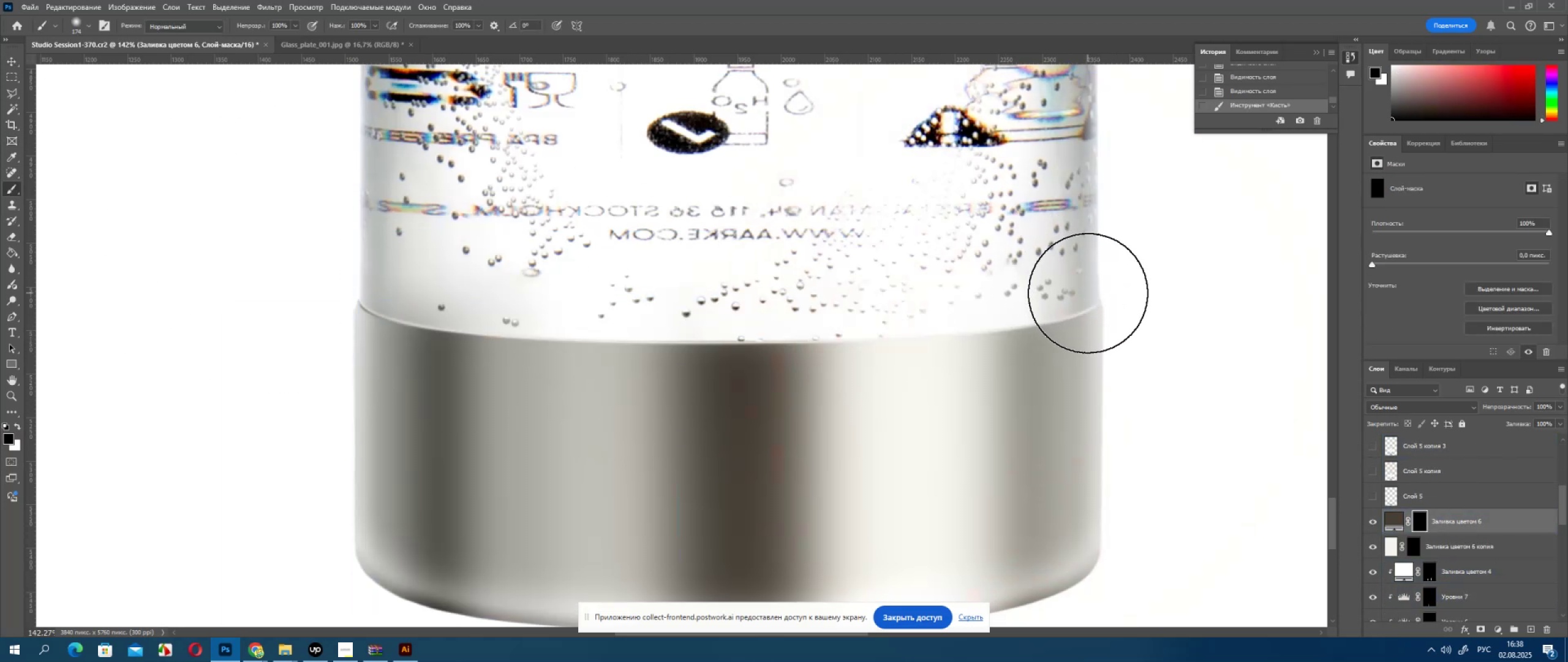 
key(Control+ControlLeft)
 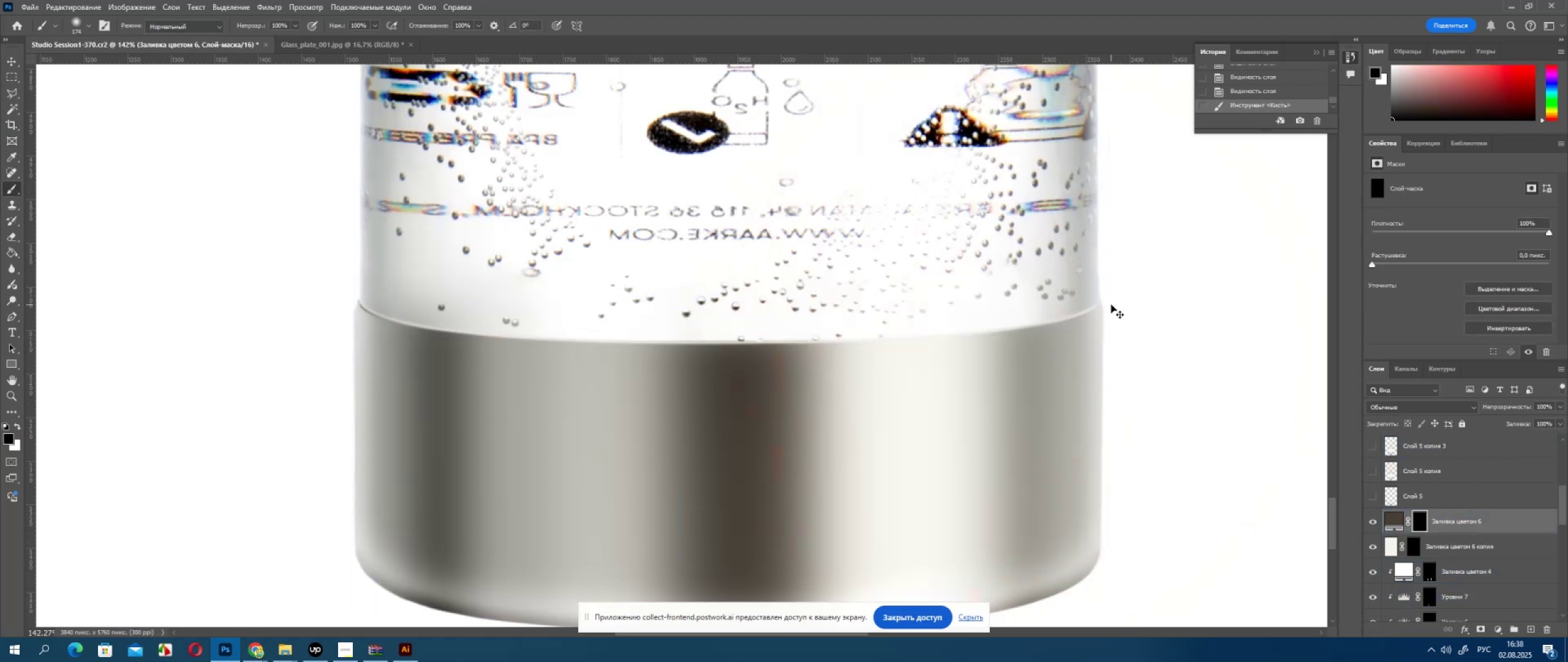 
key(Control+Z)
 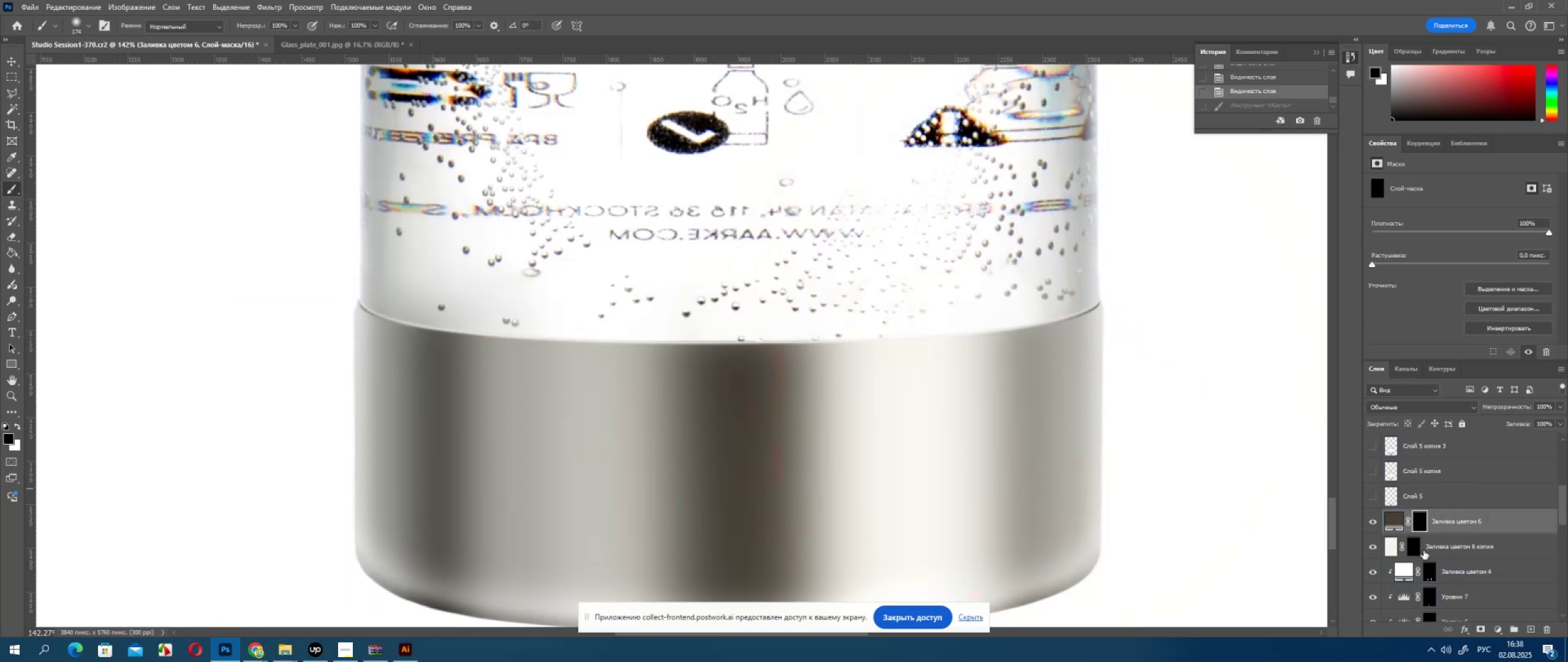 
left_click([1418, 548])
 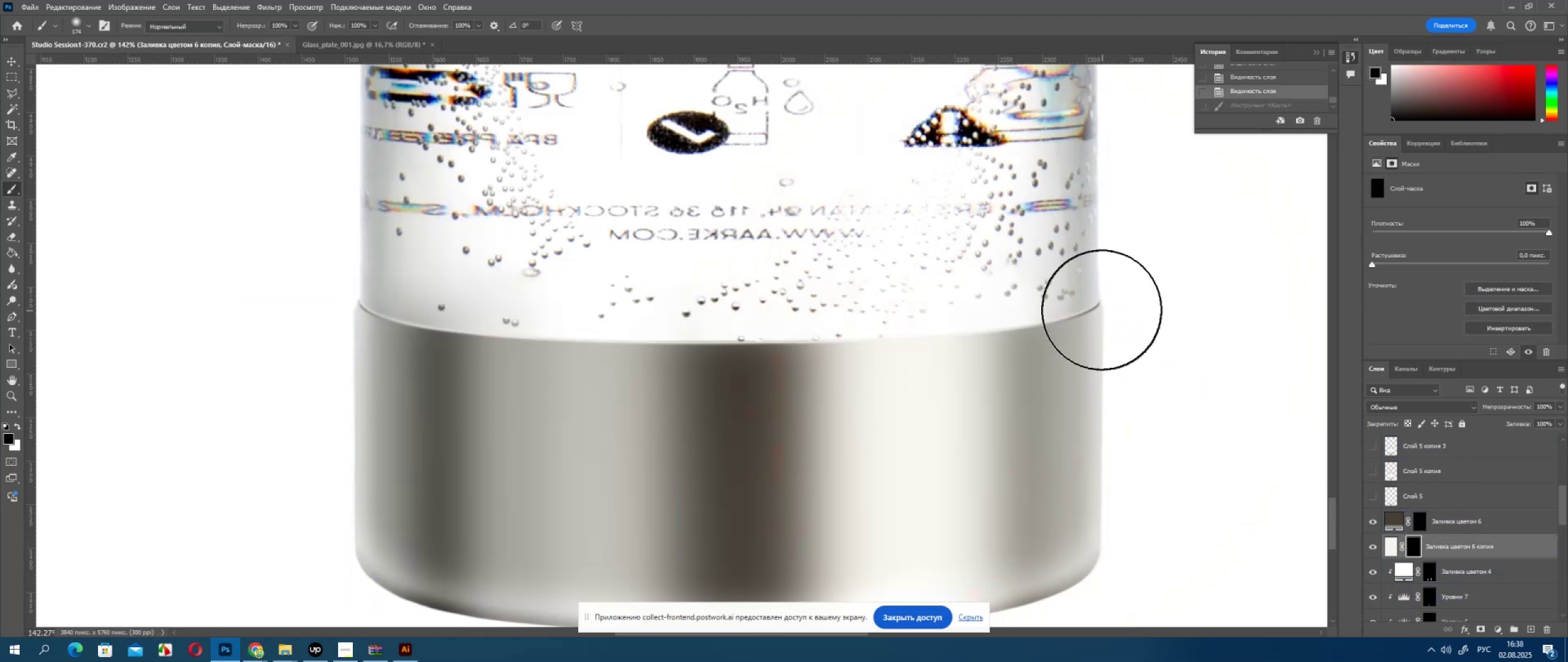 
left_click([1104, 297])
 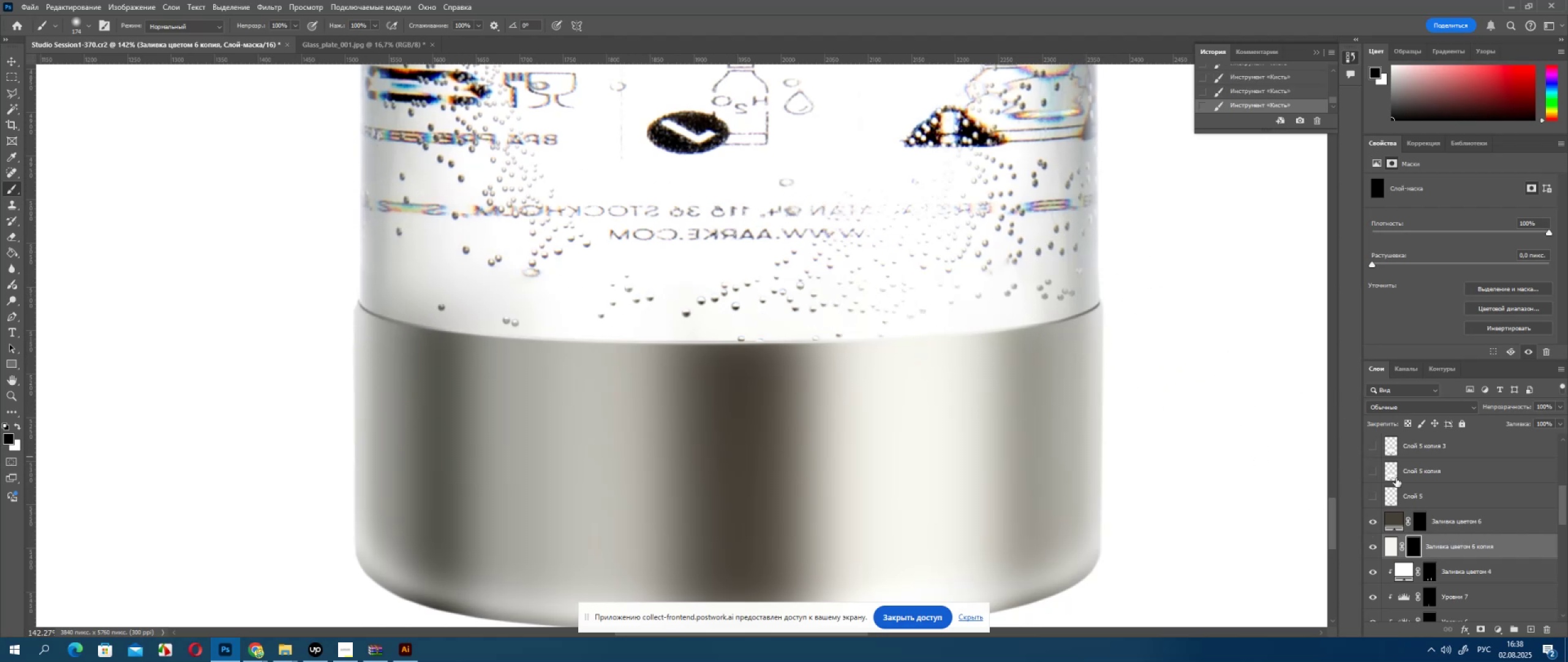 
wait(5.59)
 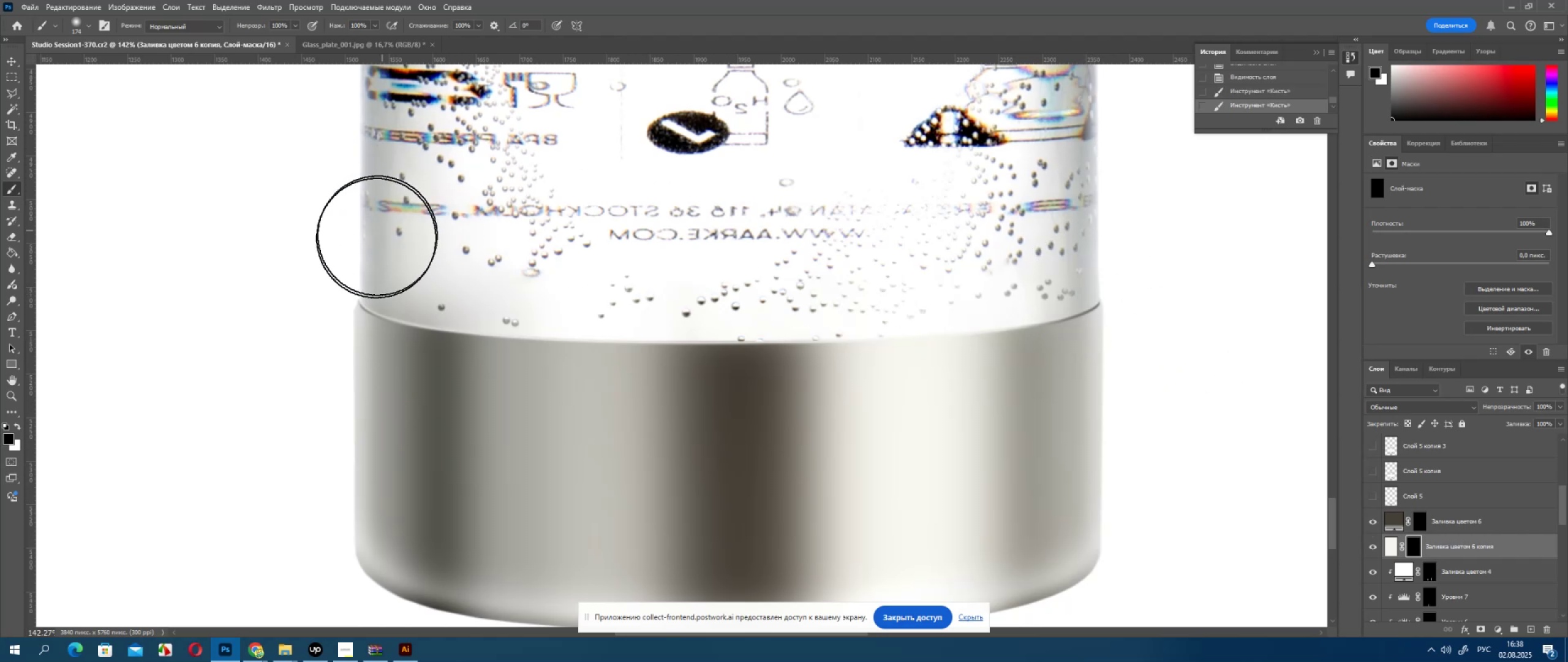 
scroll: coordinate [1393, 477], scroll_direction: up, amount: 11.0
 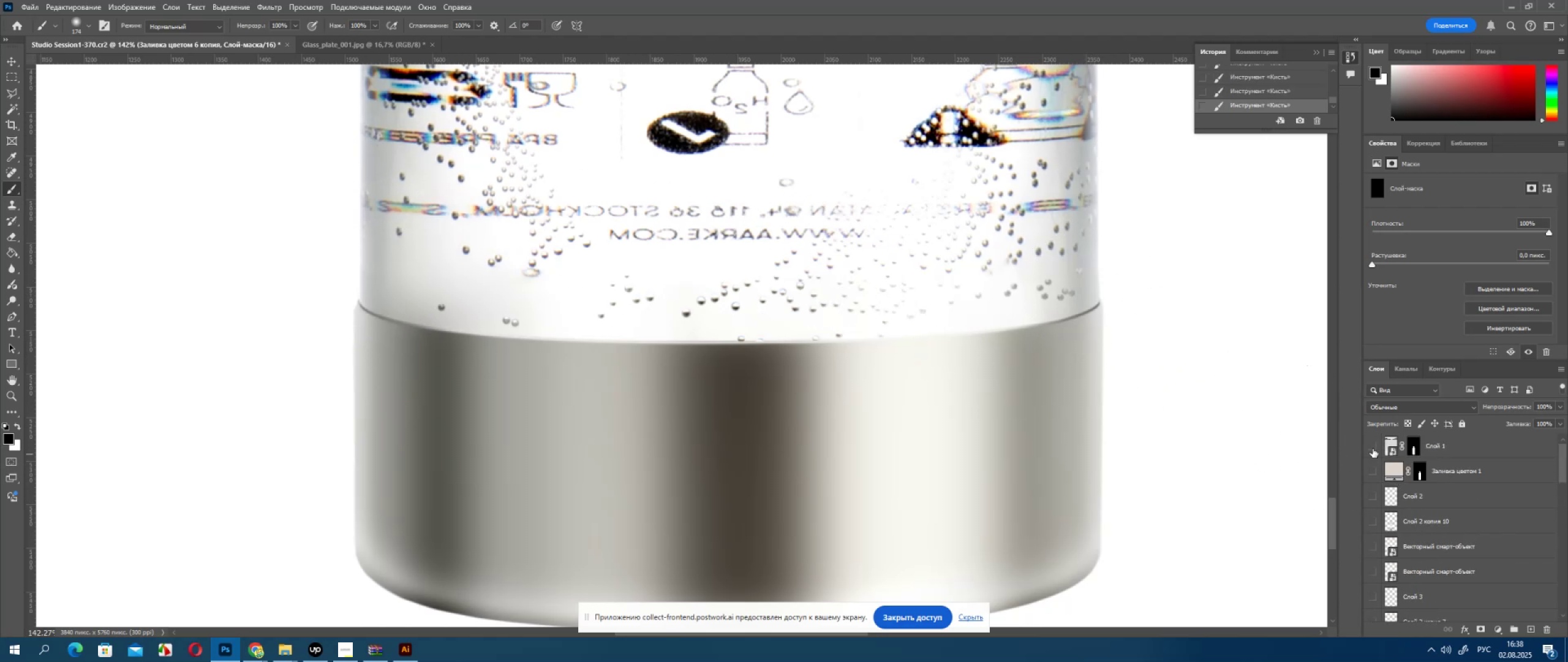 
left_click([1373, 448])
 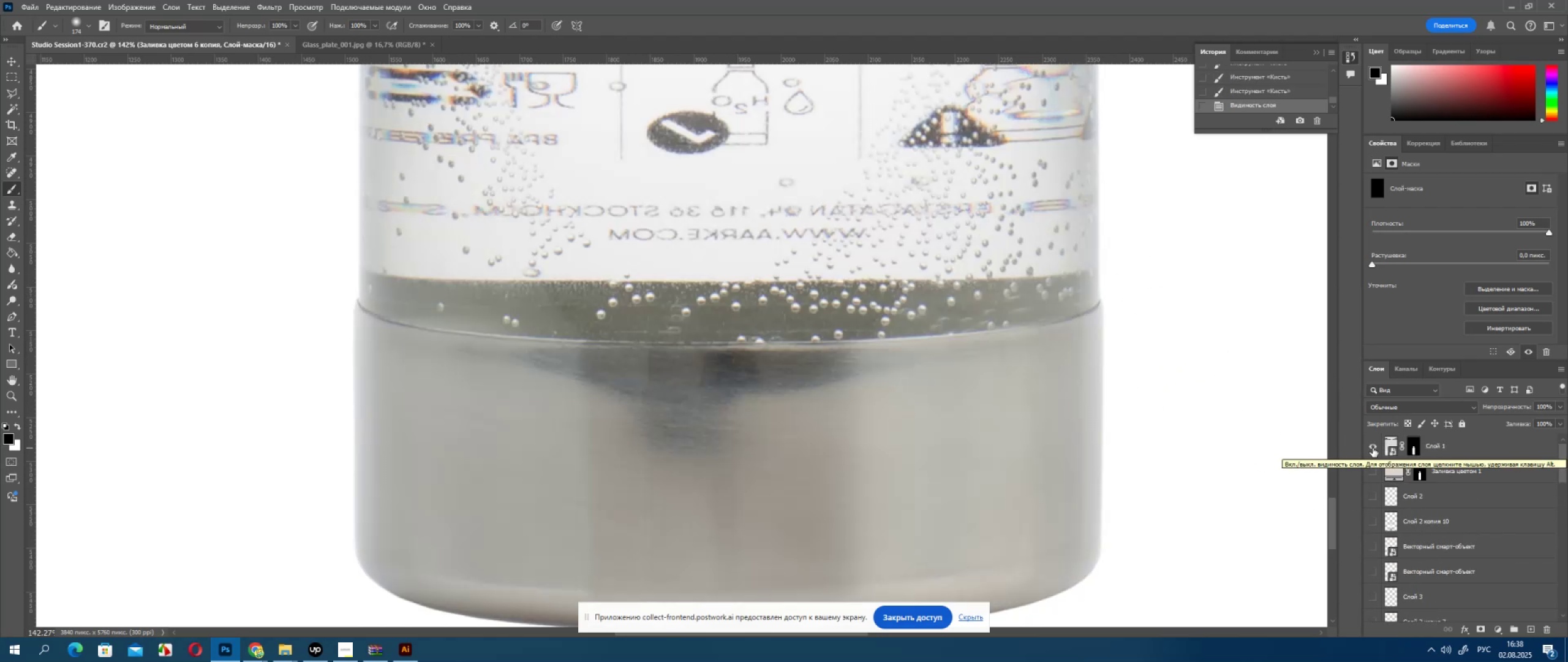 
left_click([1373, 448])
 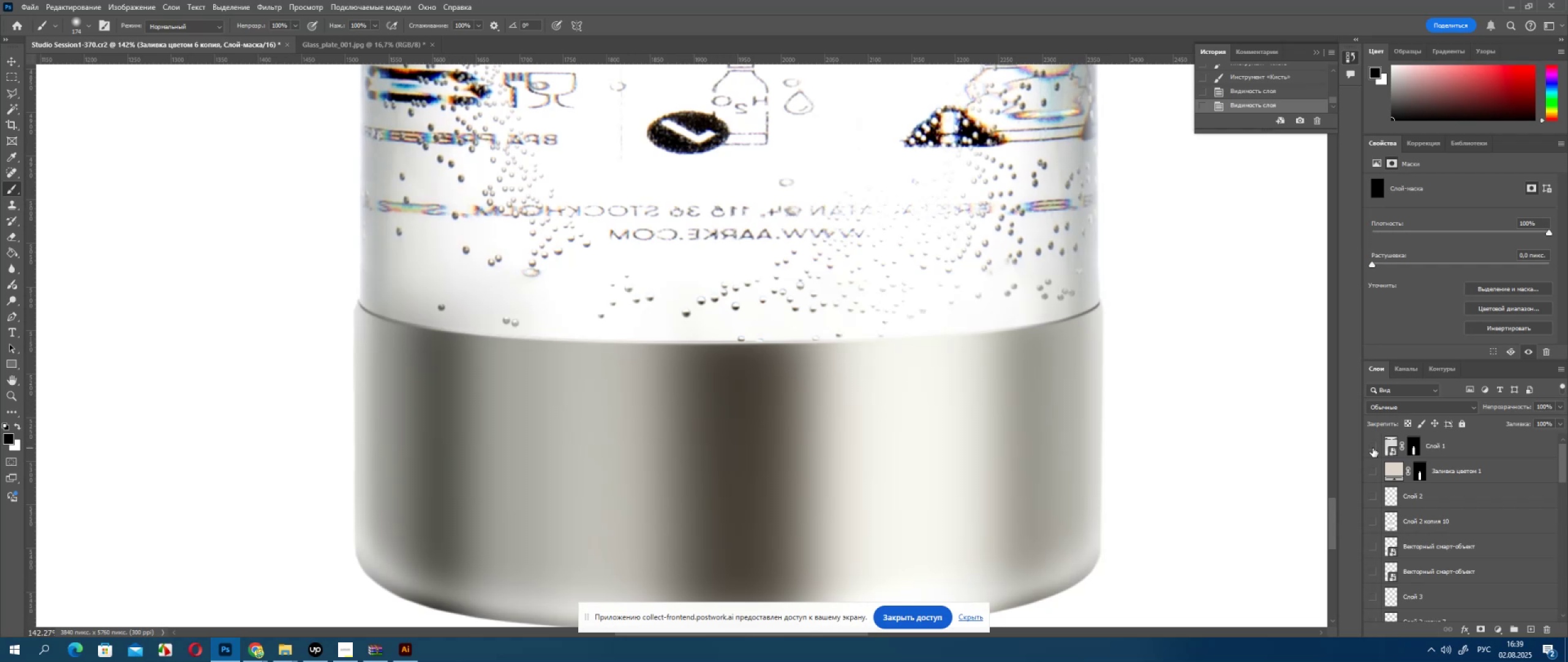 
hold_key(key=AltLeft, duration=0.4)
scroll: coordinate [1178, 412], scroll_direction: down, amount: 4.0
 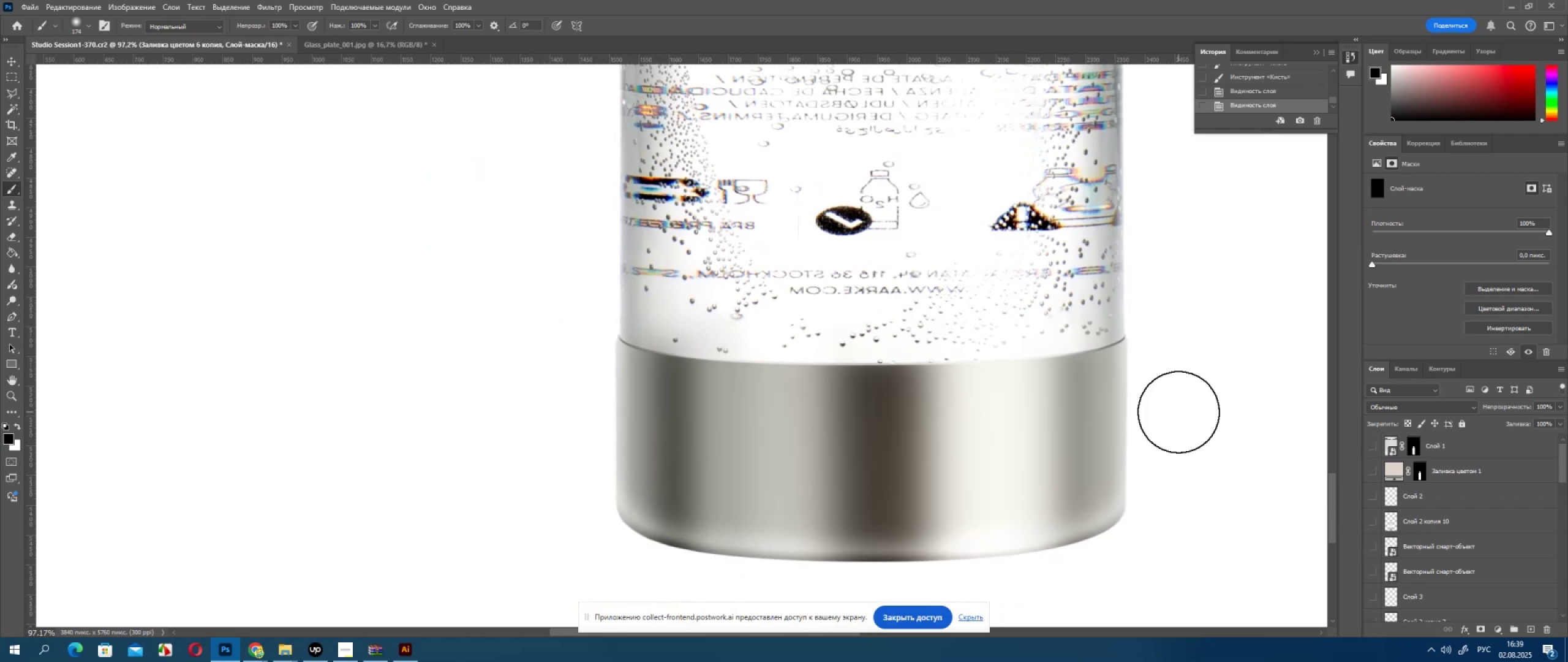 
hold_key(key=AltLeft, duration=0.59)
scroll: coordinate [1189, 409], scroll_direction: up, amount: 2.0
 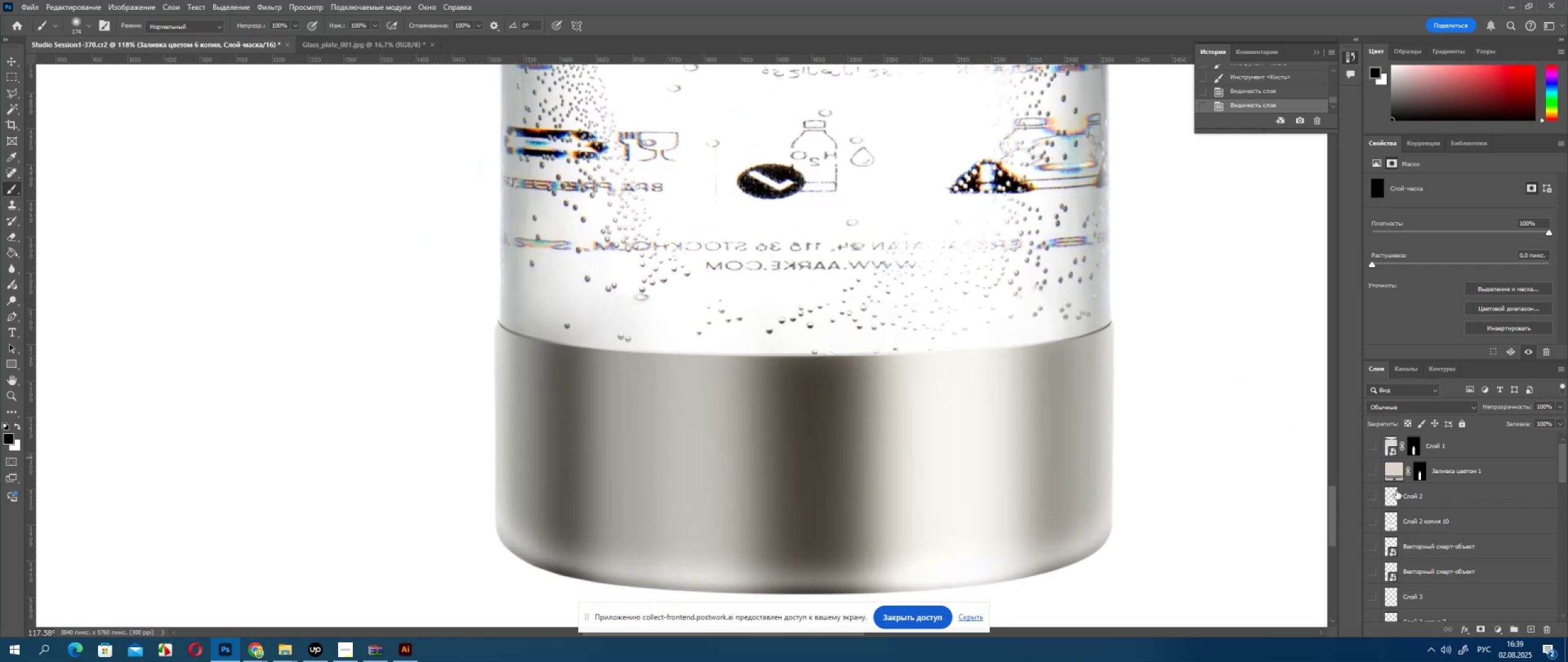 
scroll: coordinate [1437, 544], scroll_direction: down, amount: 11.0
 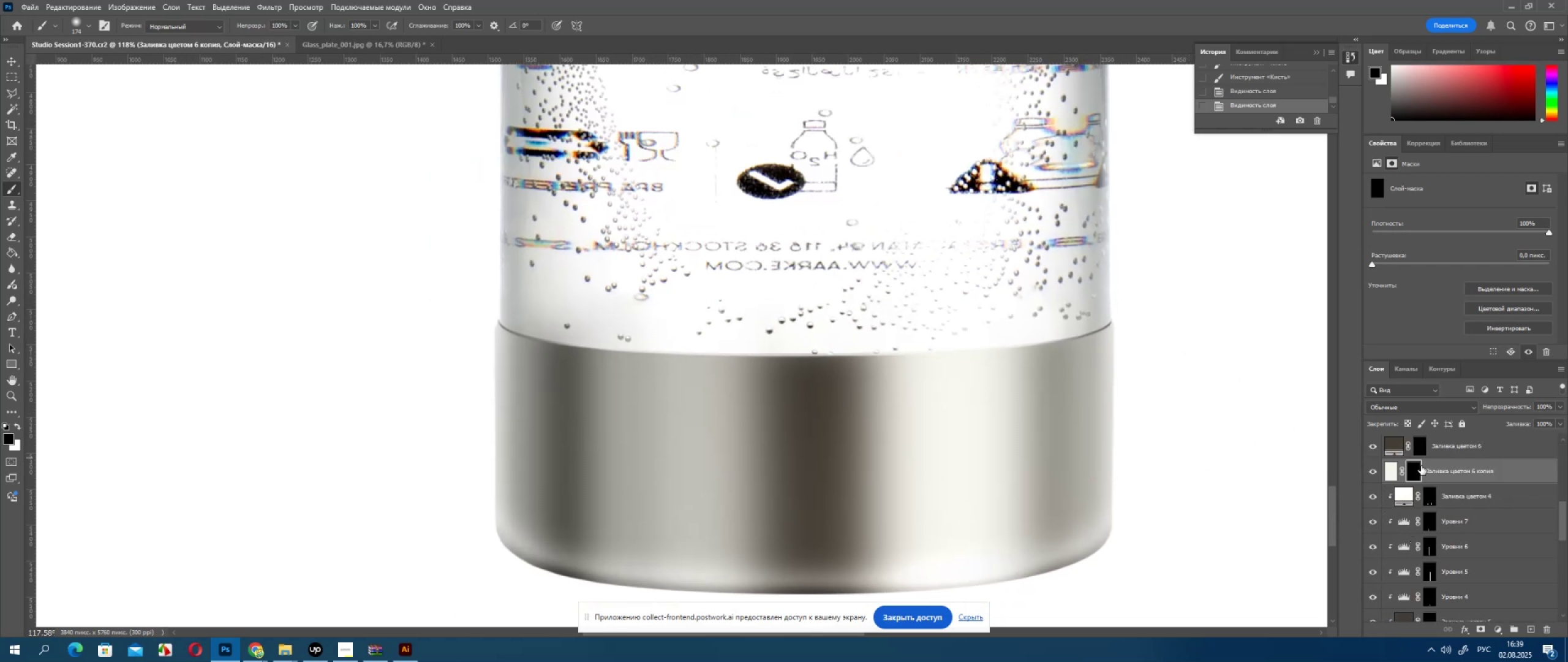 
scroll: coordinate [1420, 465], scroll_direction: up, amount: 1.0
 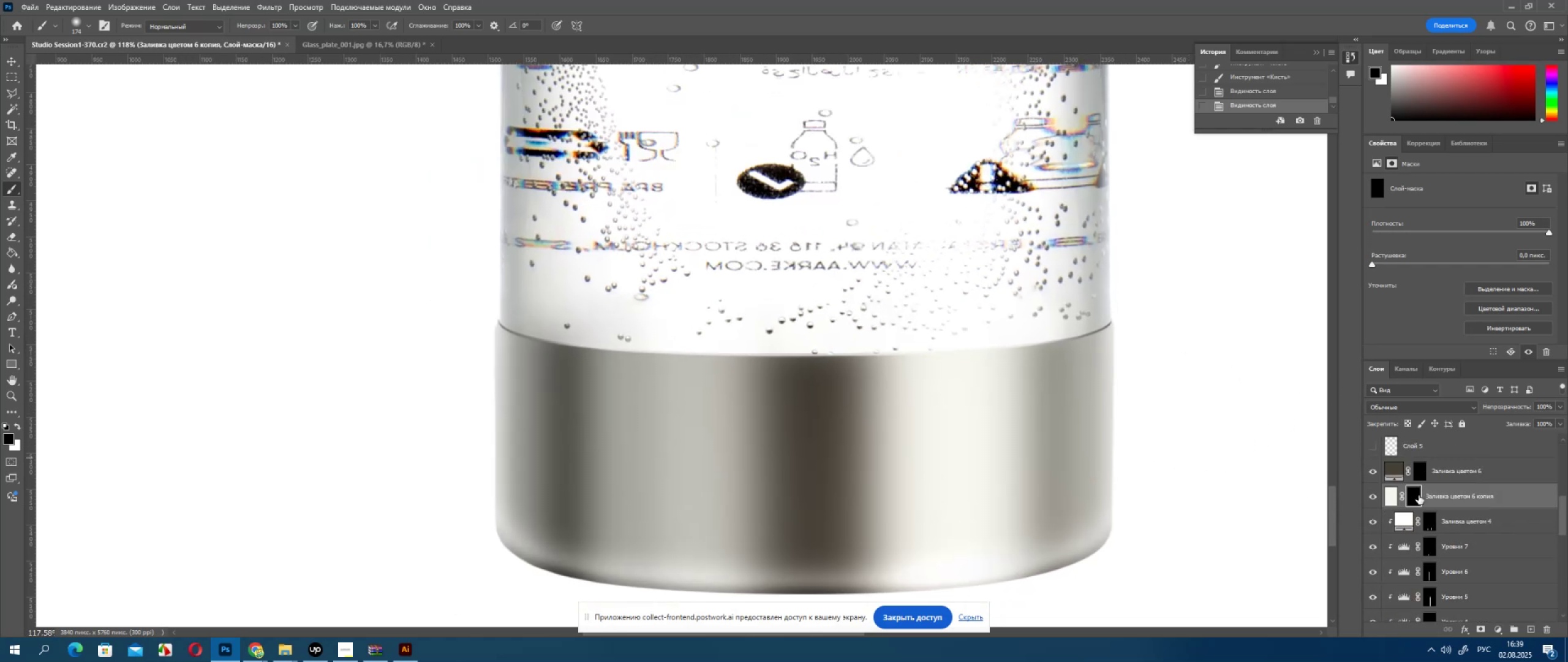 
hold_key(key=ControlLeft, duration=0.46)
left_click([1419, 499])
 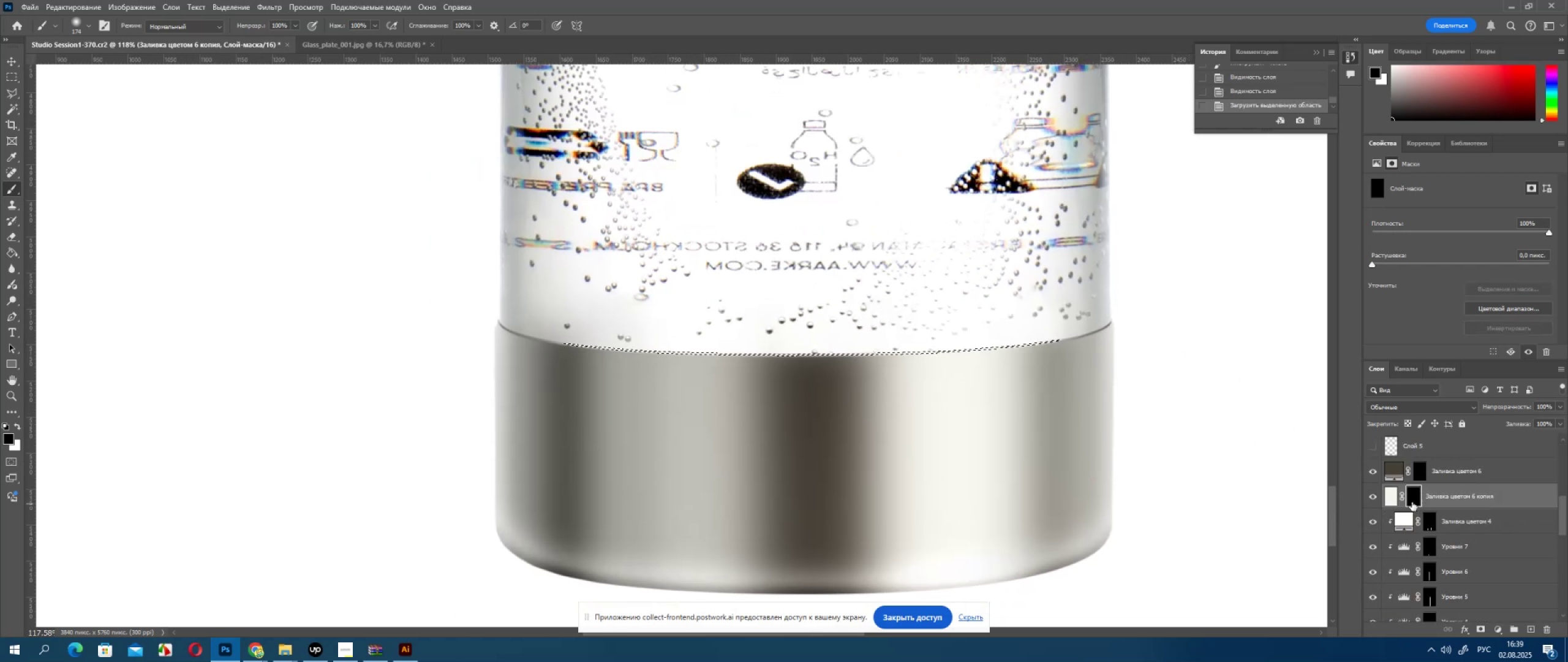 
key(ArrowDown)
 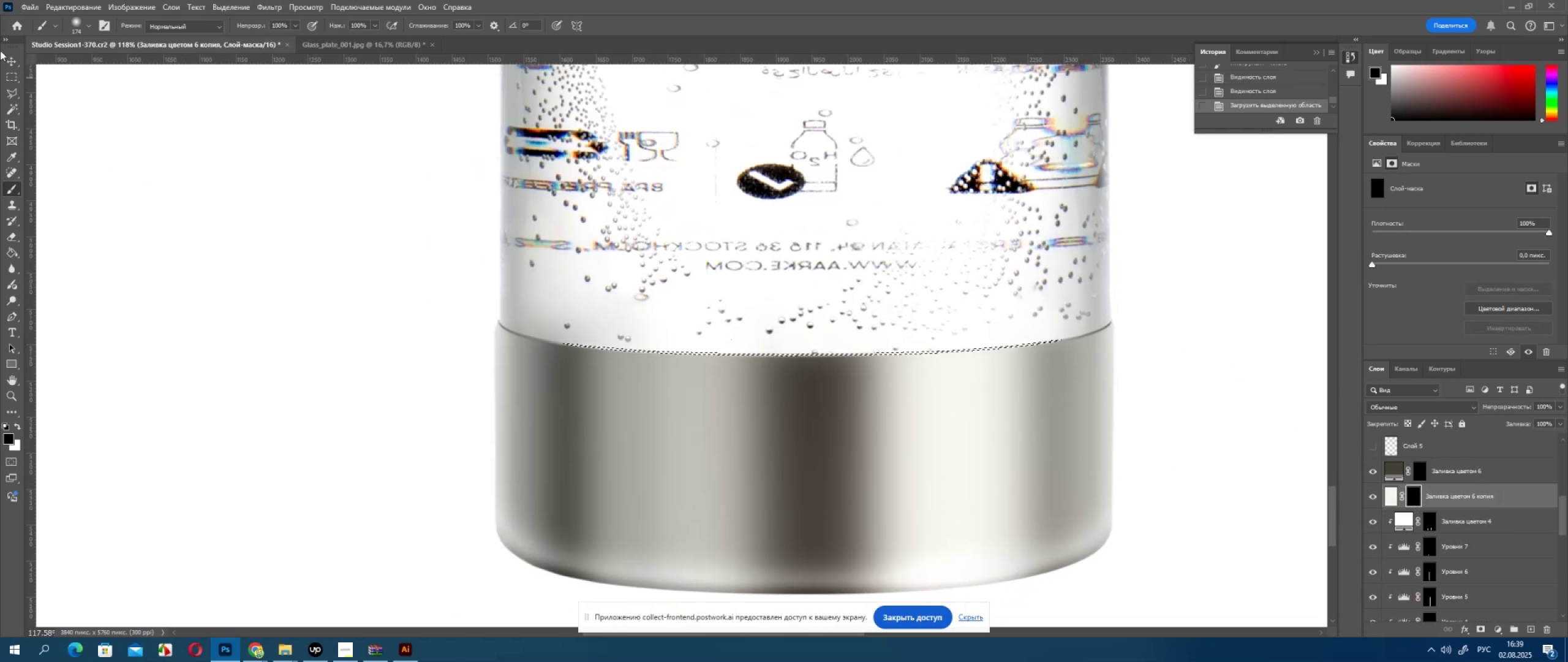 
left_click([12, 78])
 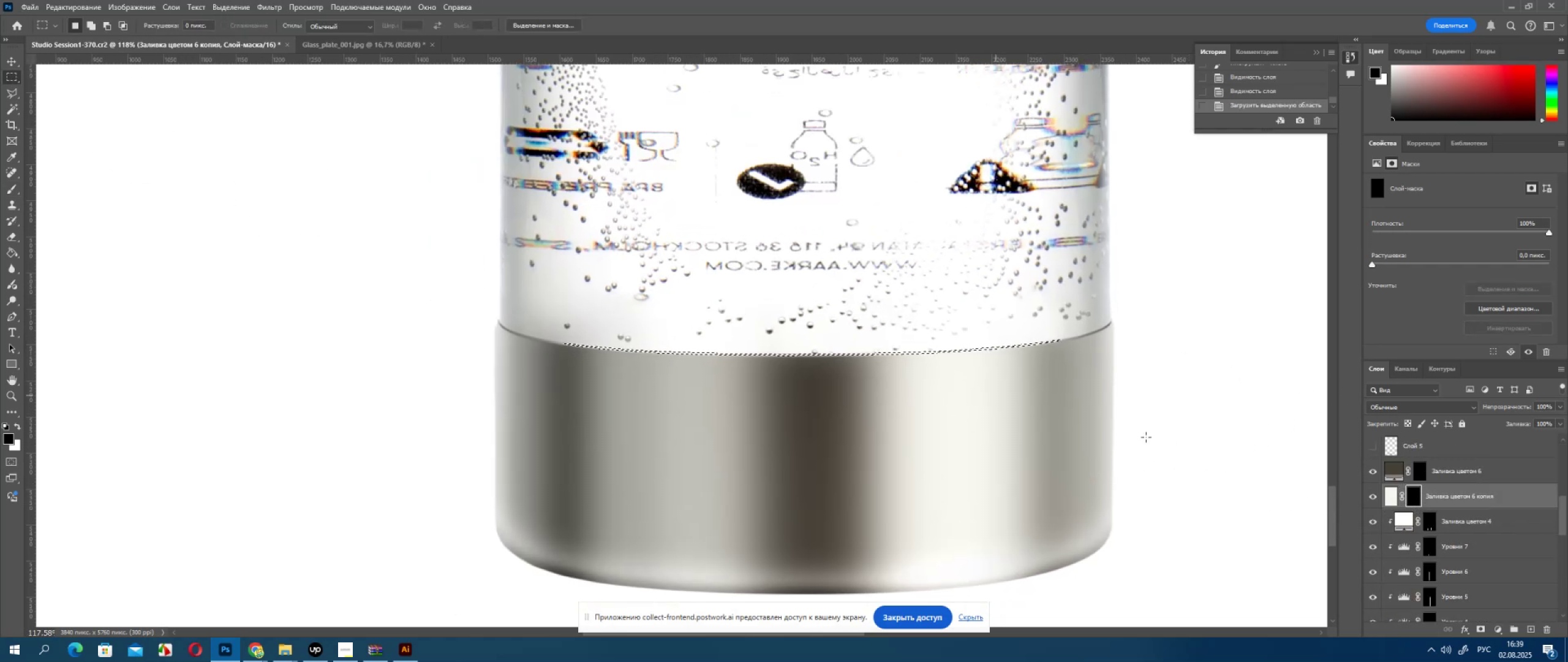 
key(ArrowDown)
 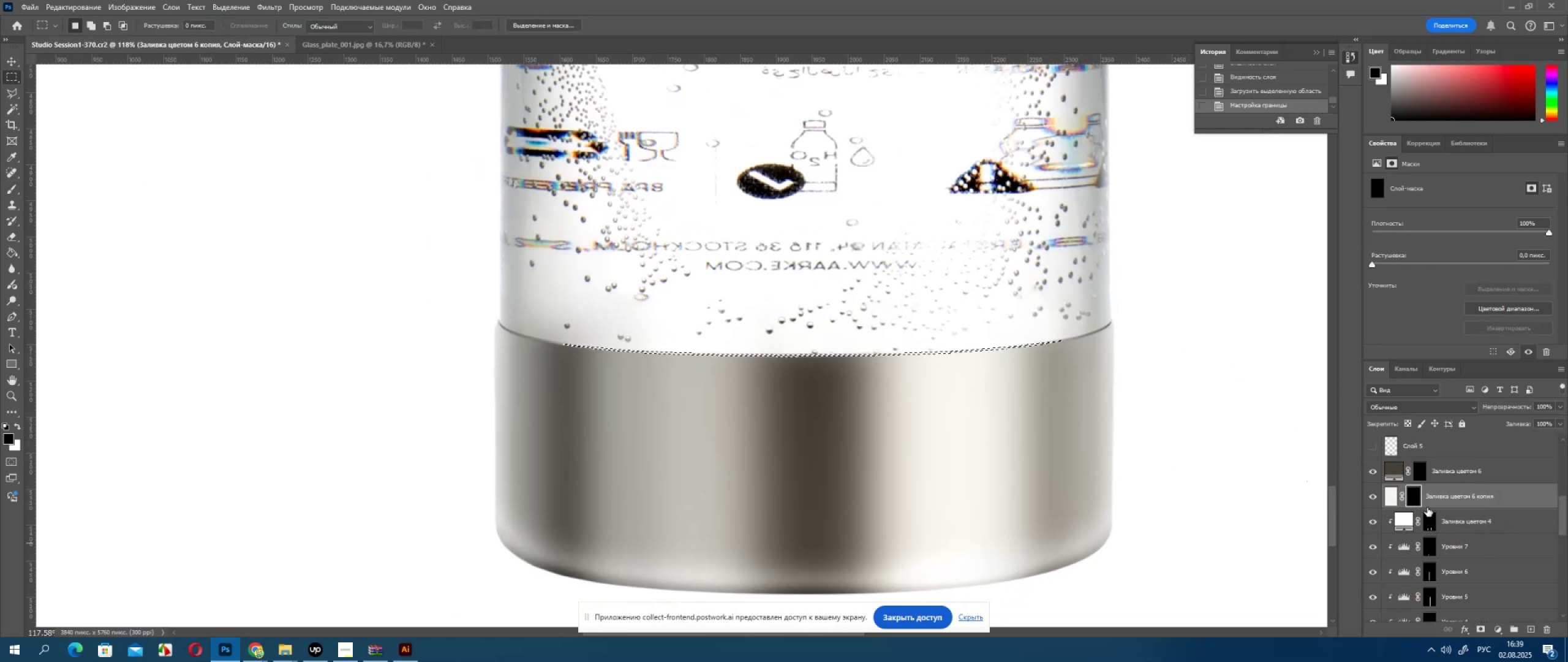 
key(ArrowDown)
 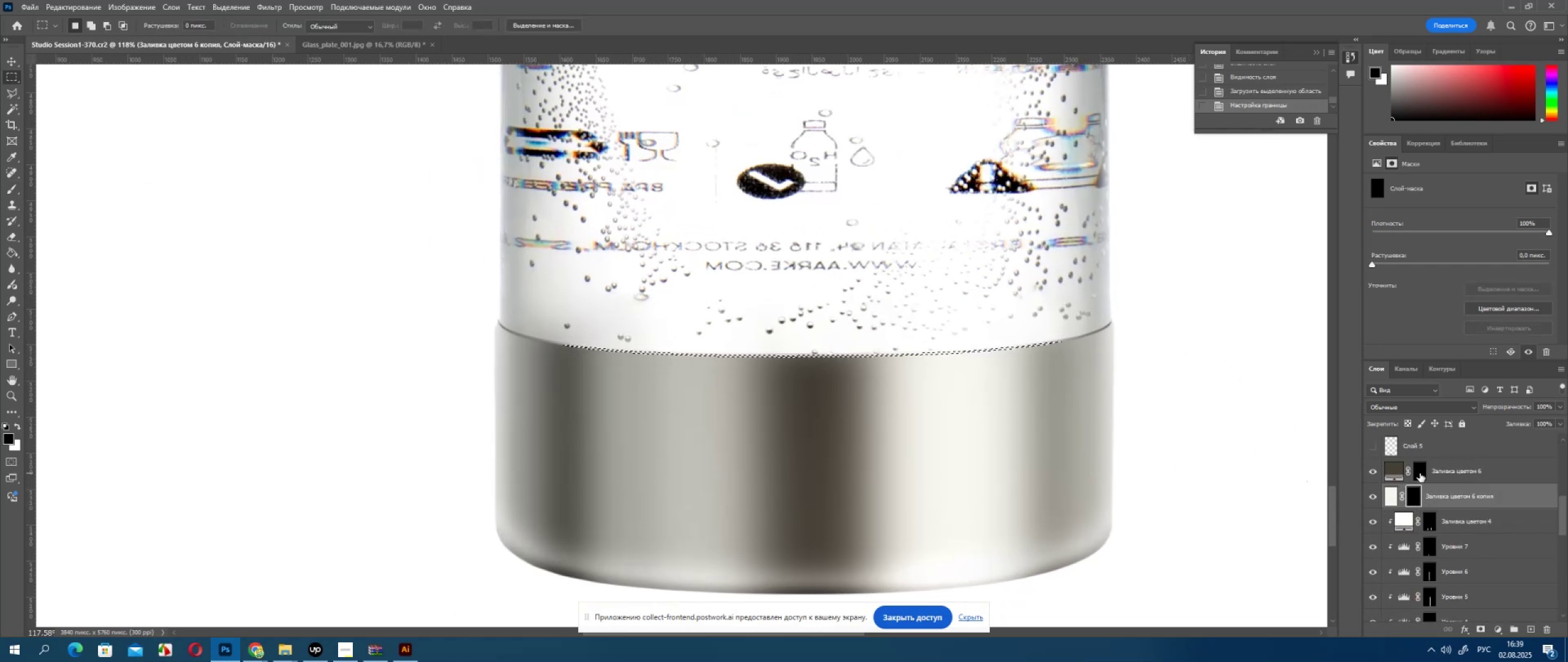 
left_click([1420, 473])
 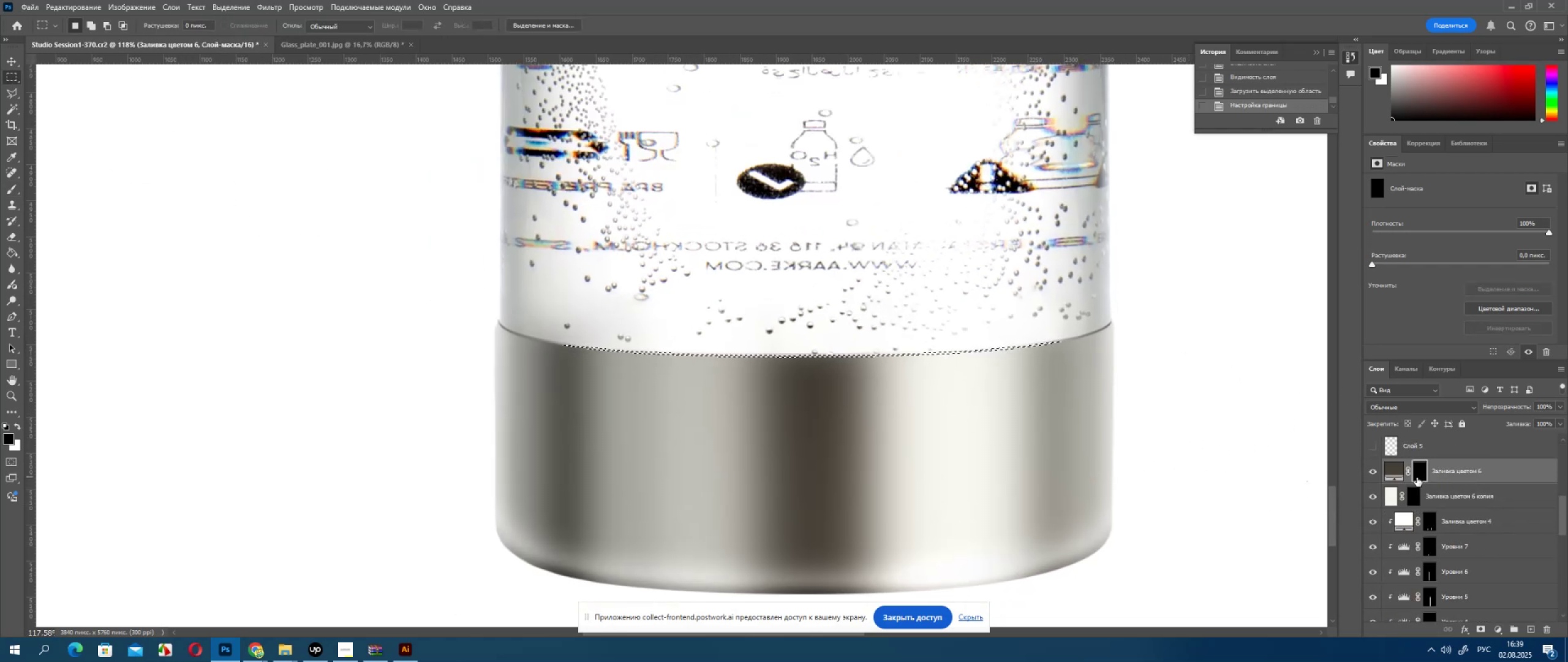 
key(Delete)
 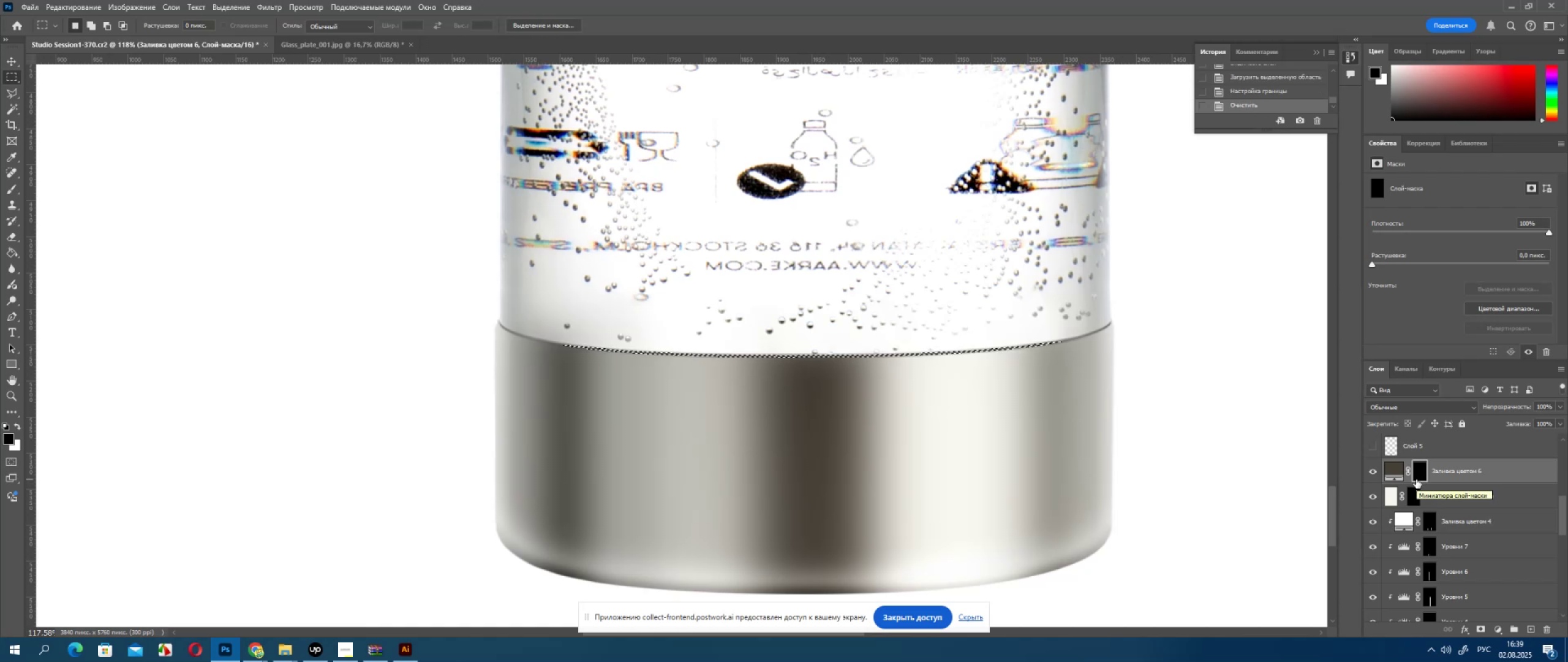 
key(Control+ControlLeft)
 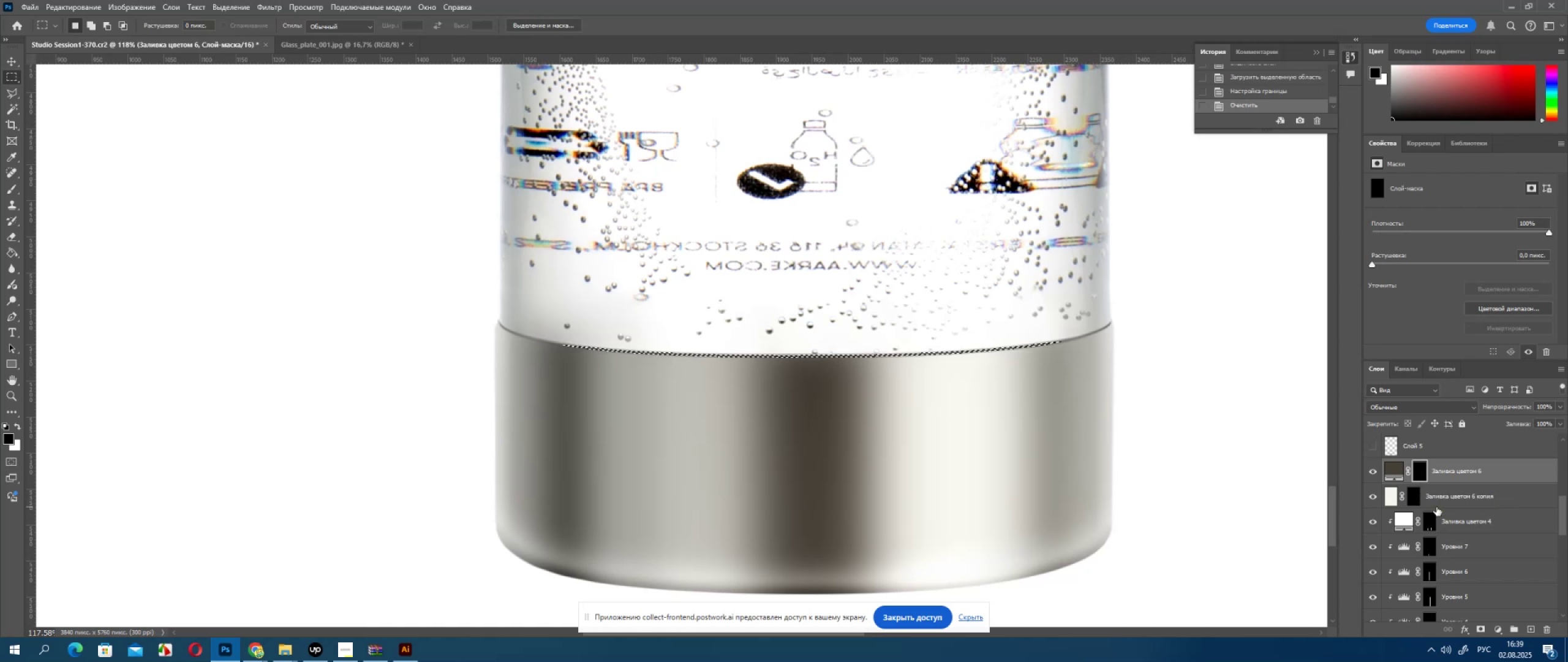 
key(Control+Z)
 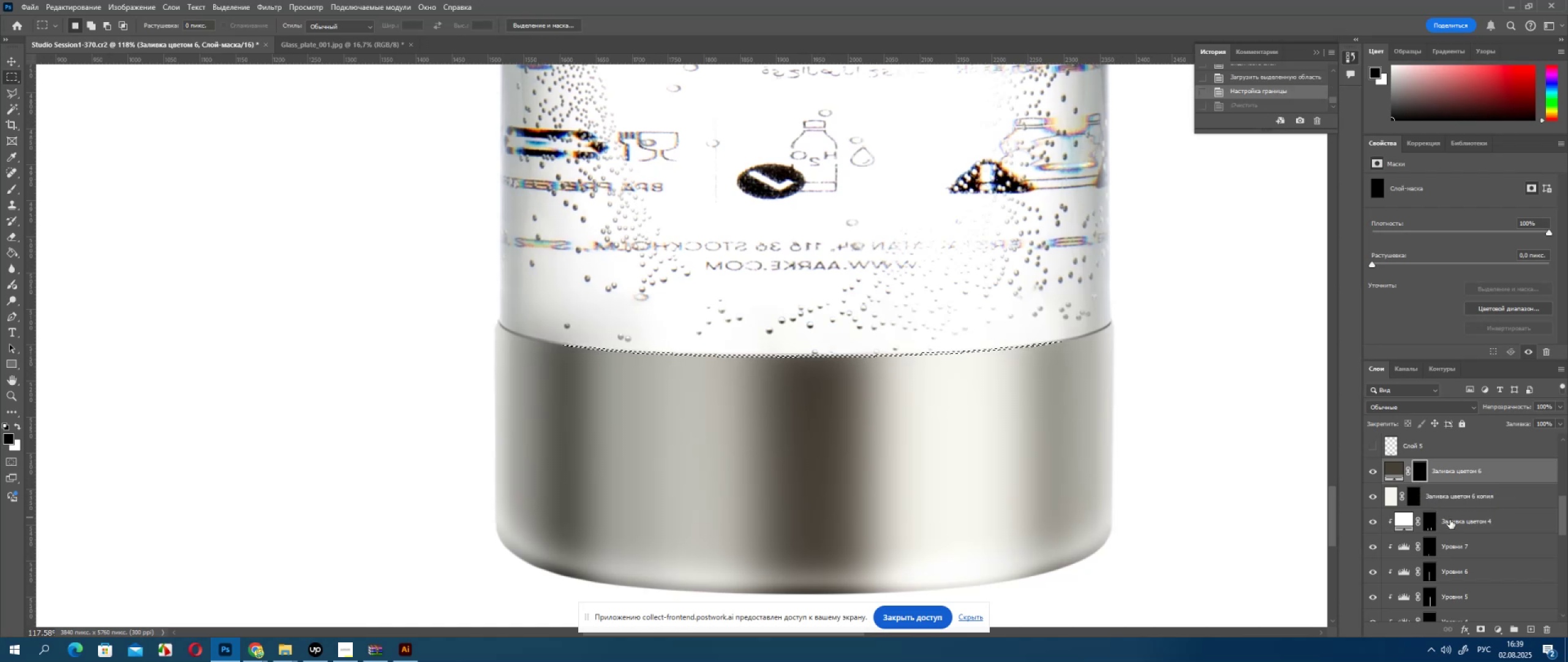 
left_click([1450, 520])
 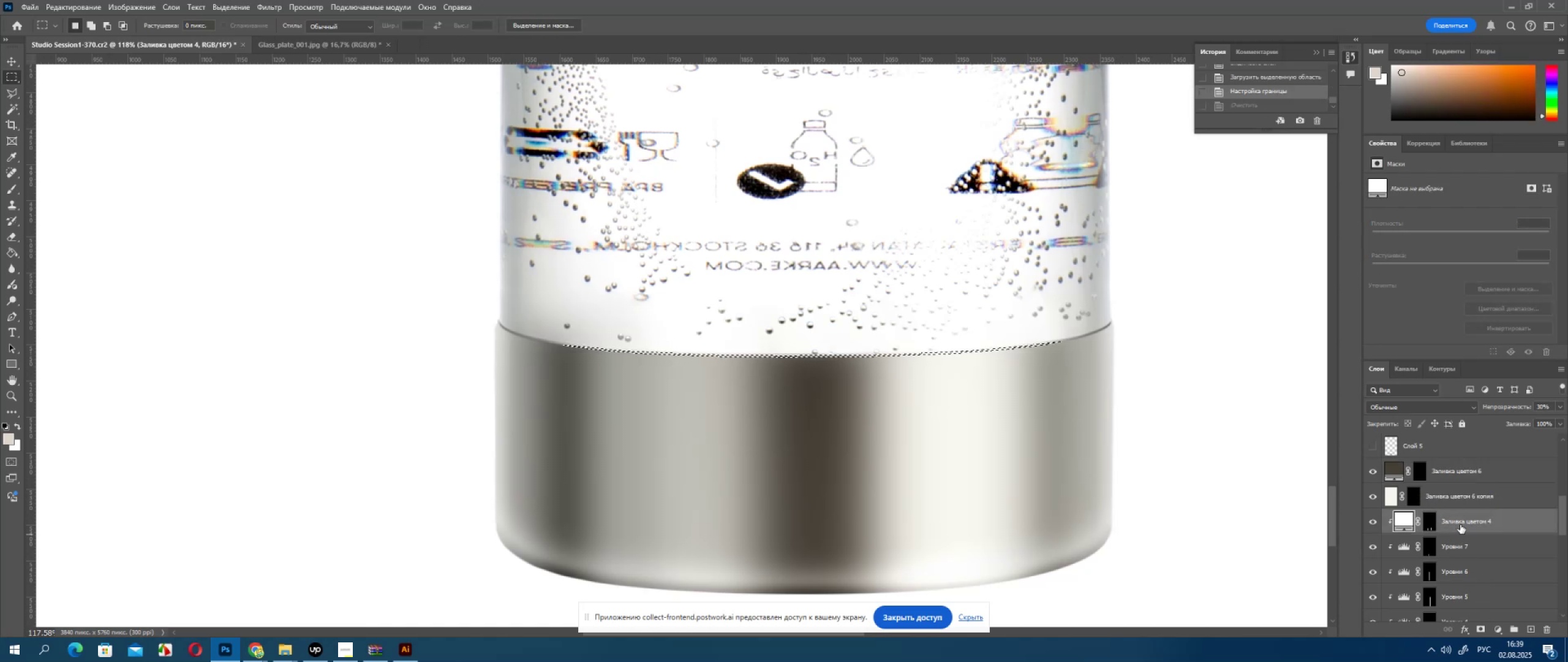 
left_click([1460, 508])
 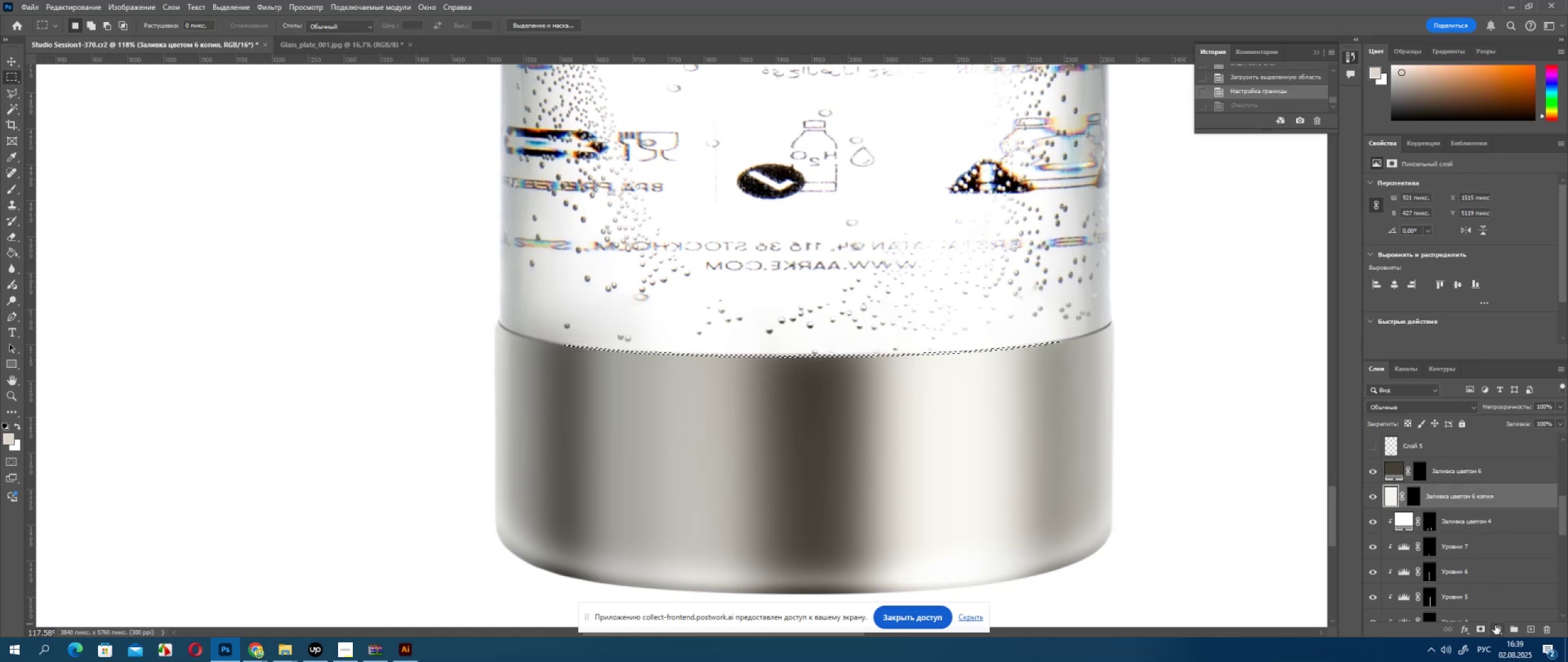 
left_click([1495, 625])
 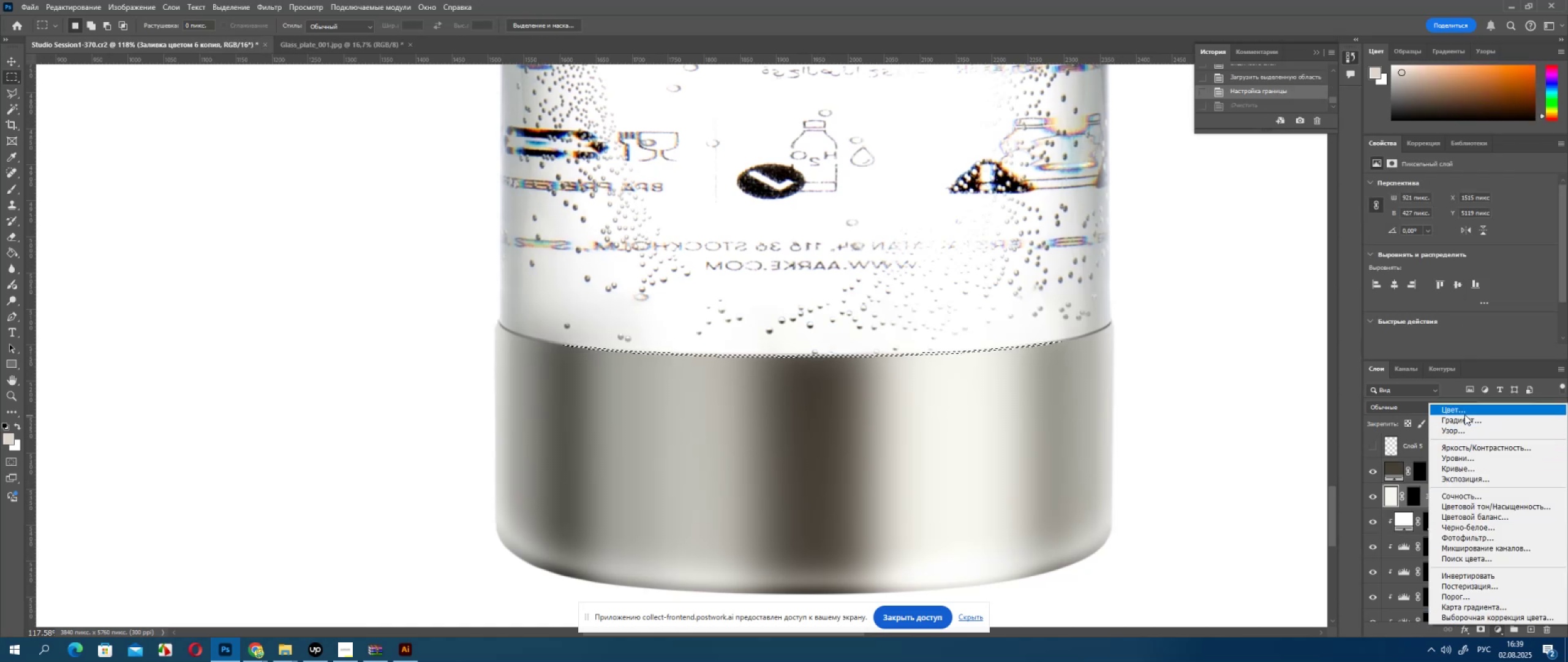 
left_click([1464, 413])
 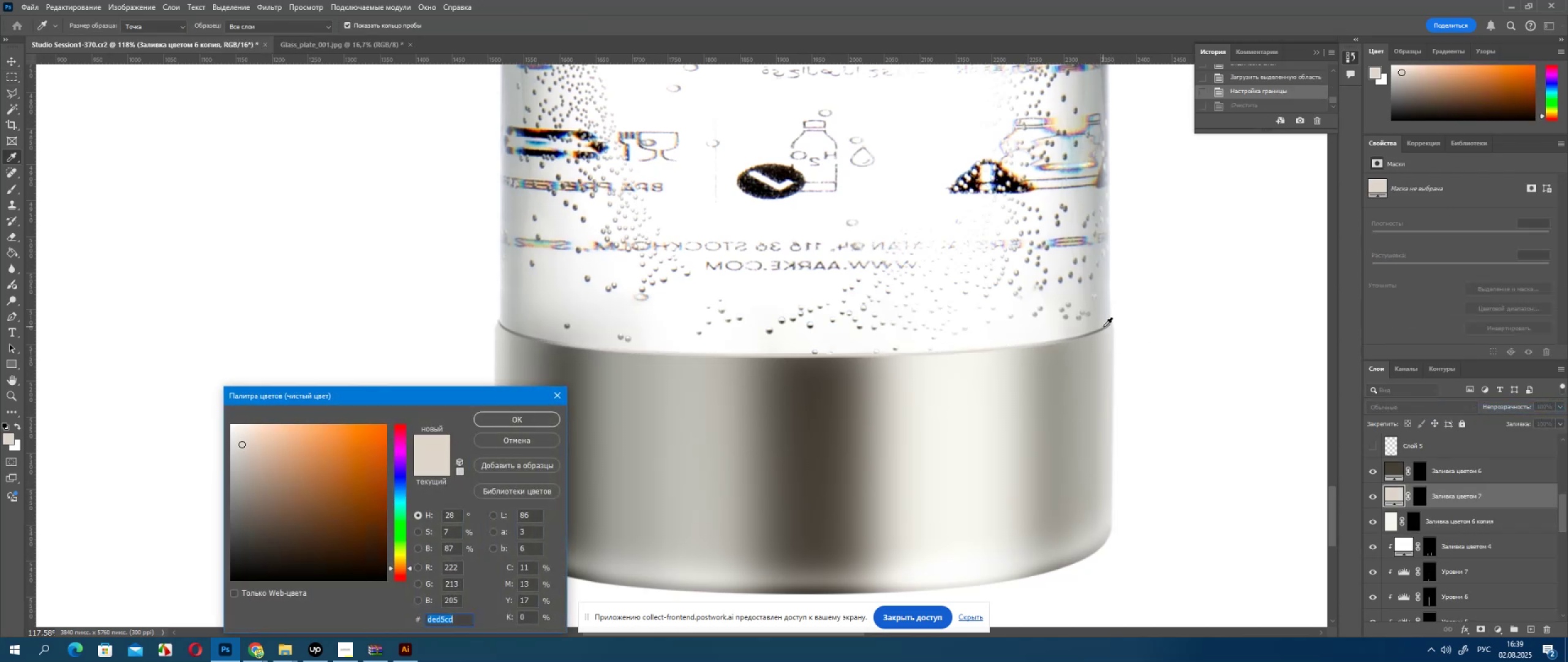 
left_click([1103, 328])
 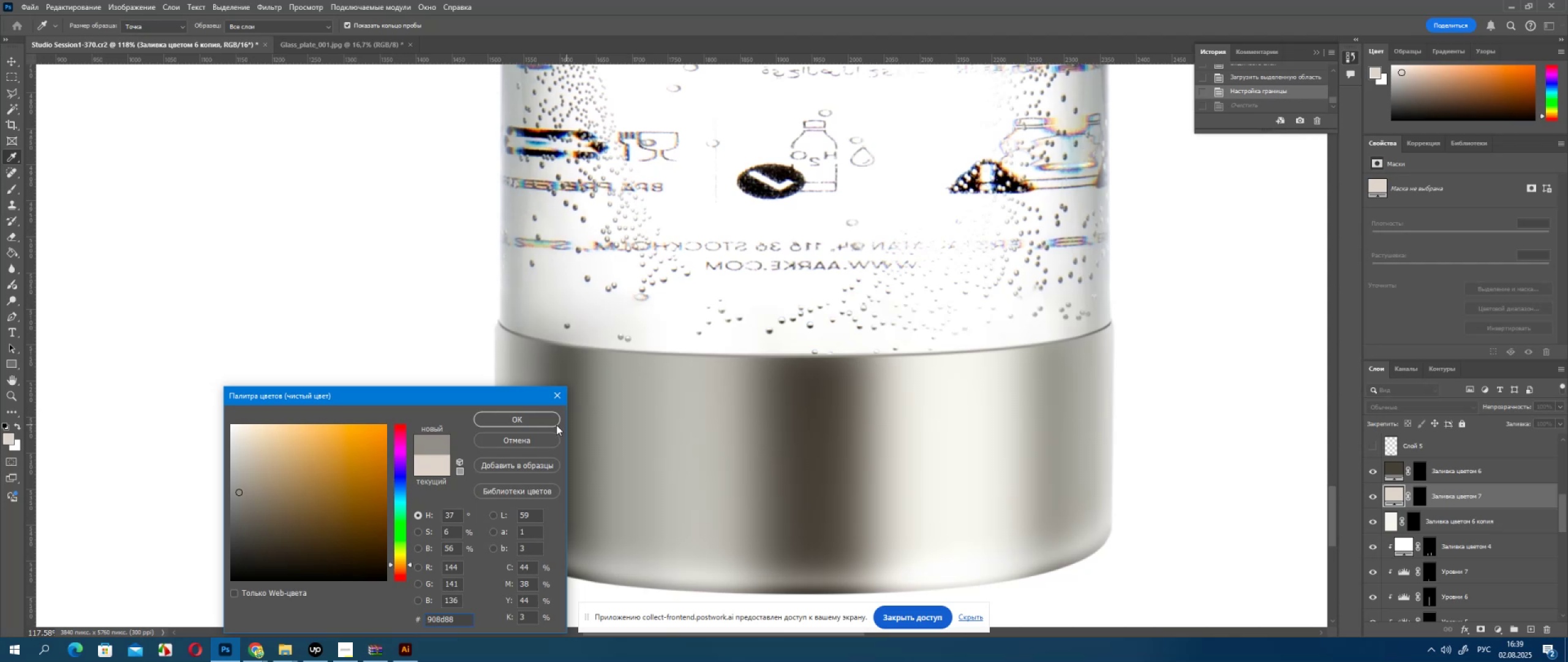 
left_click([534, 416])
 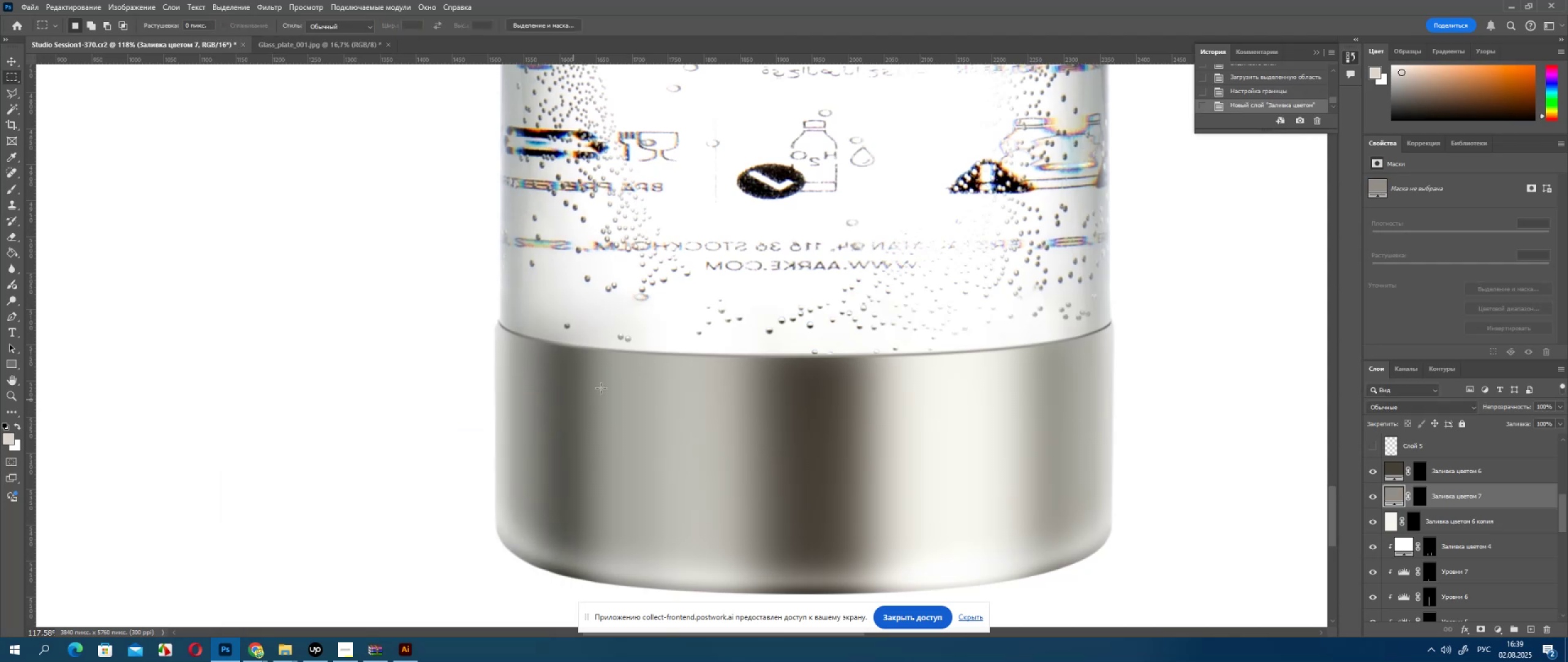 
key(Alt+AltLeft)
 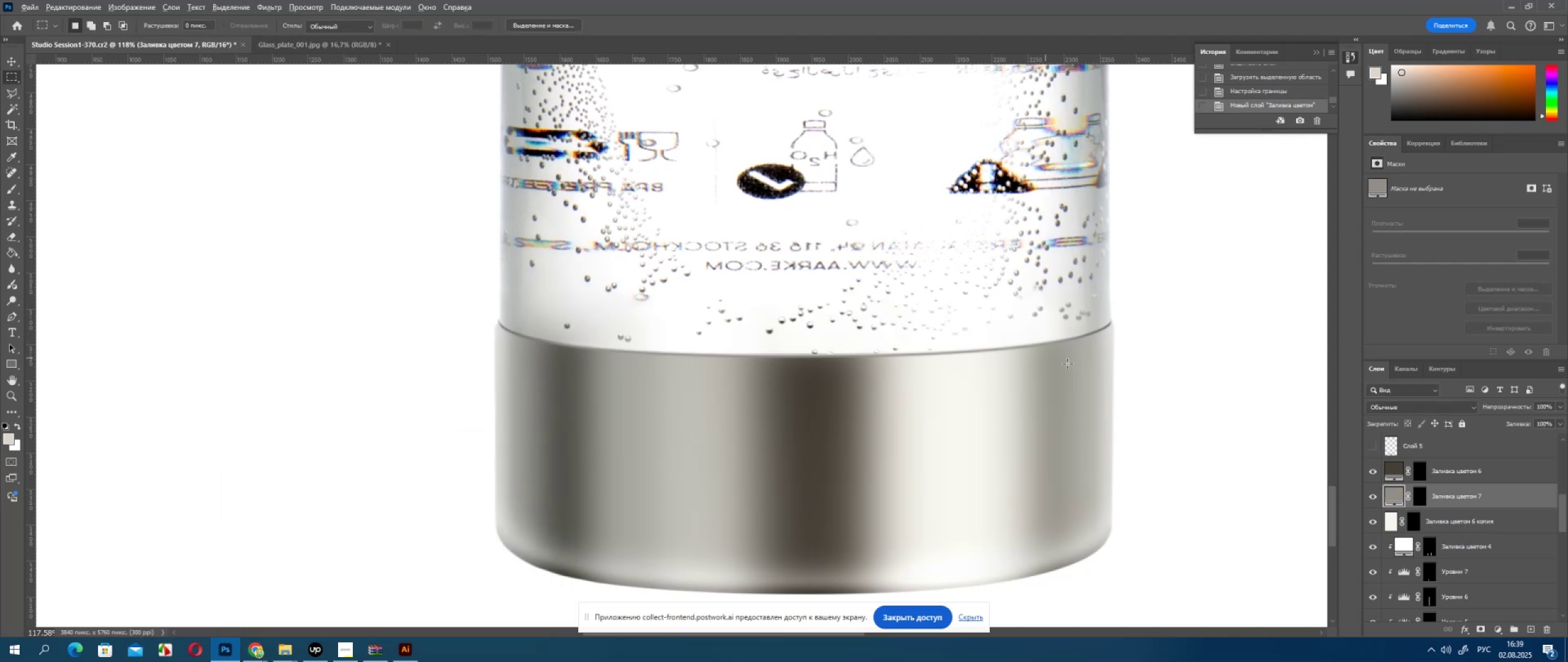 
scroll: coordinate [1110, 398], scroll_direction: up, amount: 2.0
 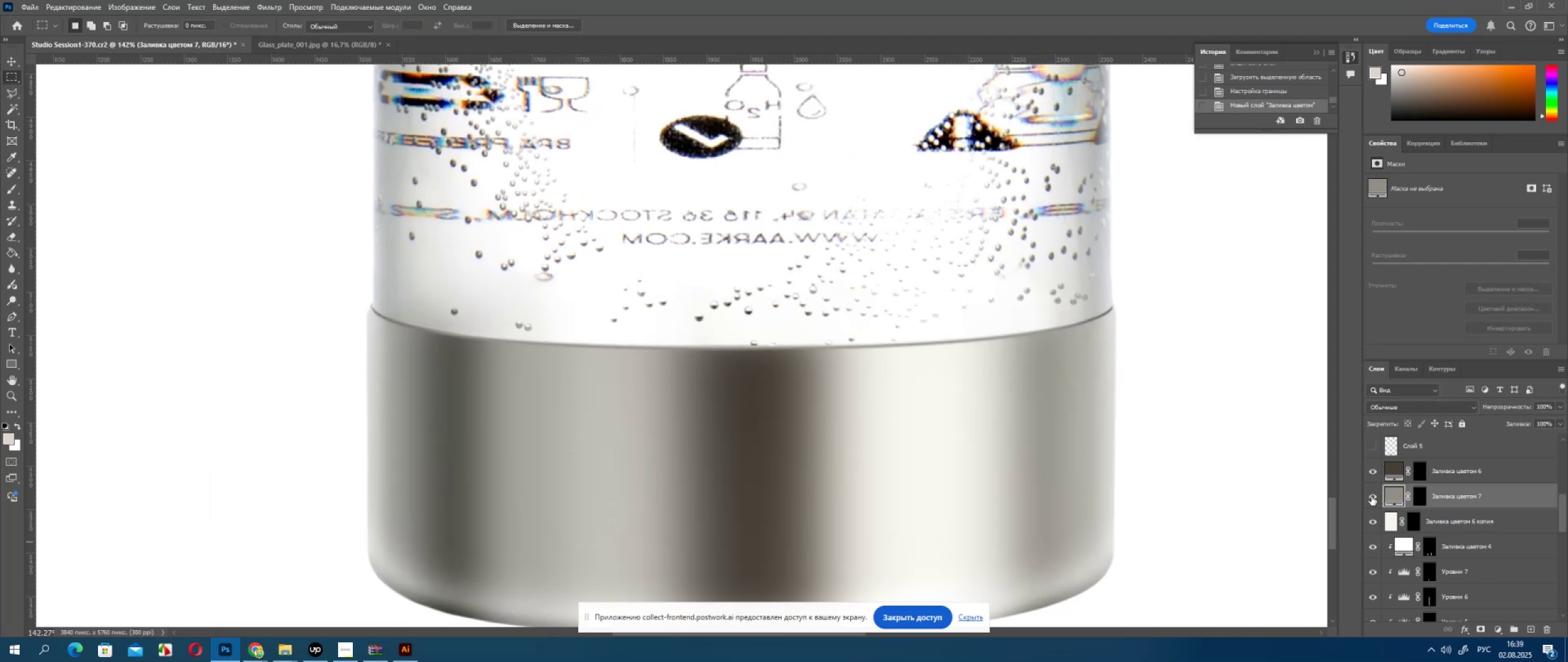 
left_click_drag(start_coordinate=[1442, 497], to_coordinate=[1447, 527])
 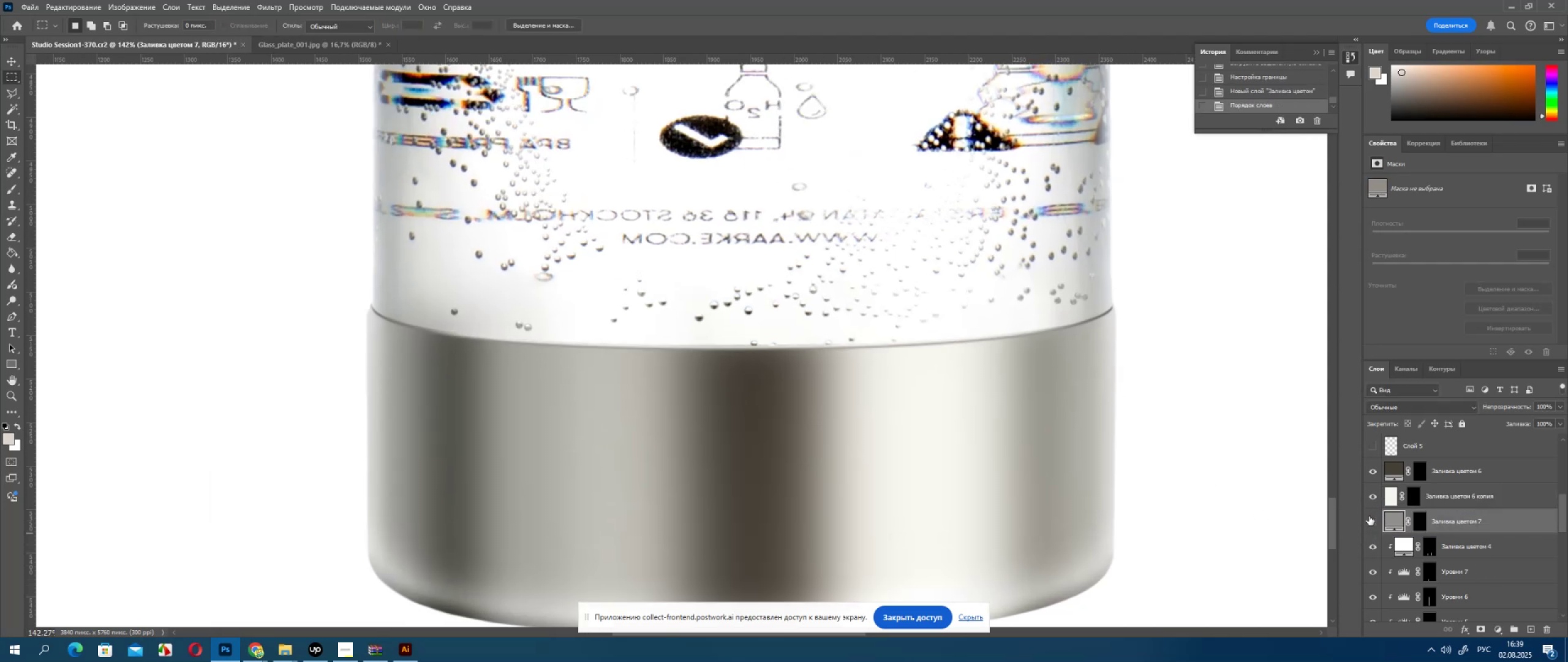 
double_click([1370, 516])
 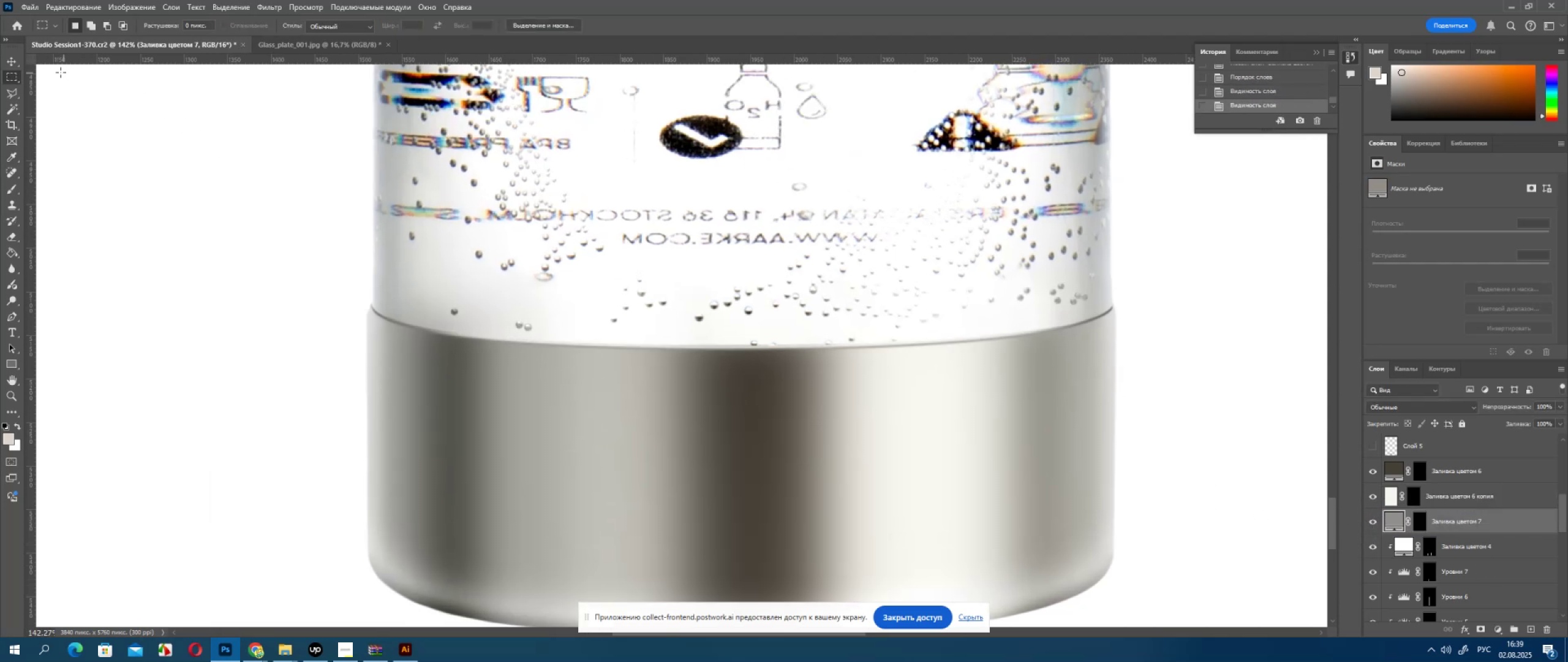 
left_click([13, 64])
 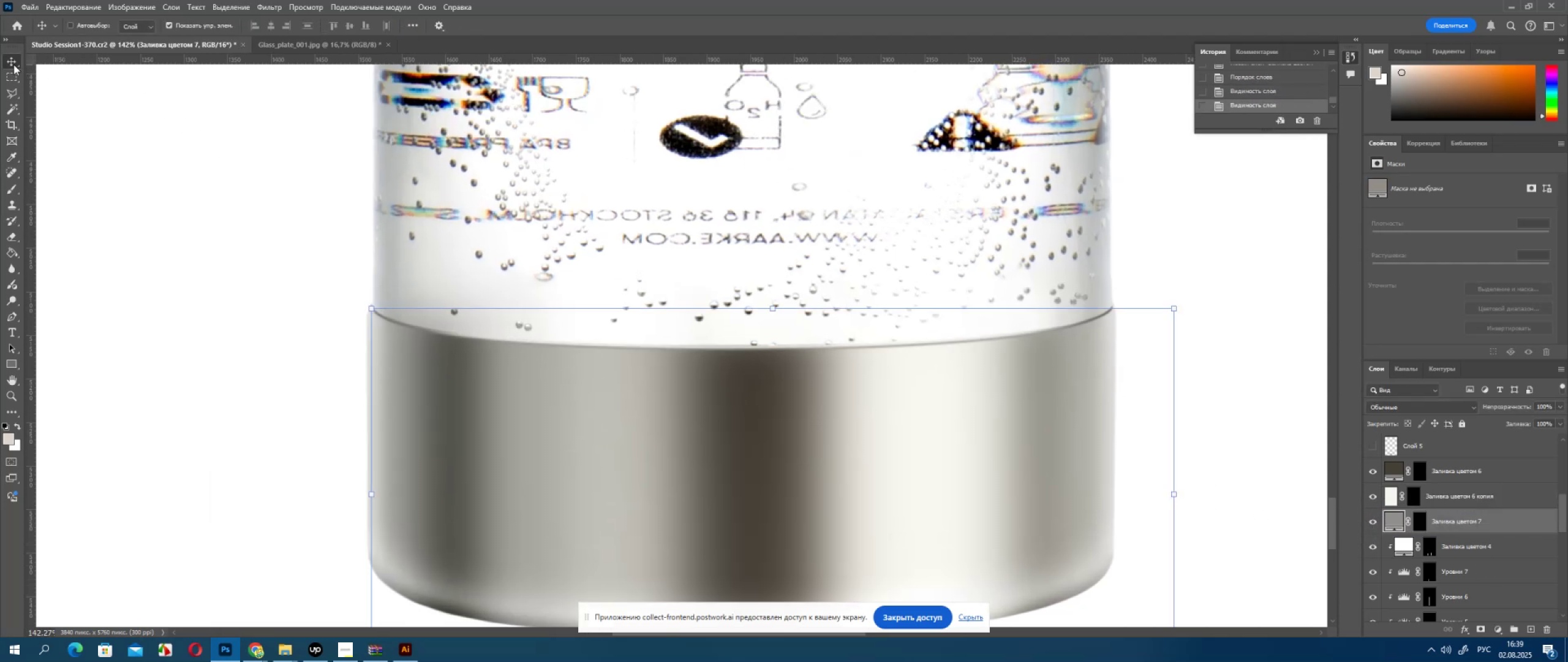 
key(ArrowUp)
 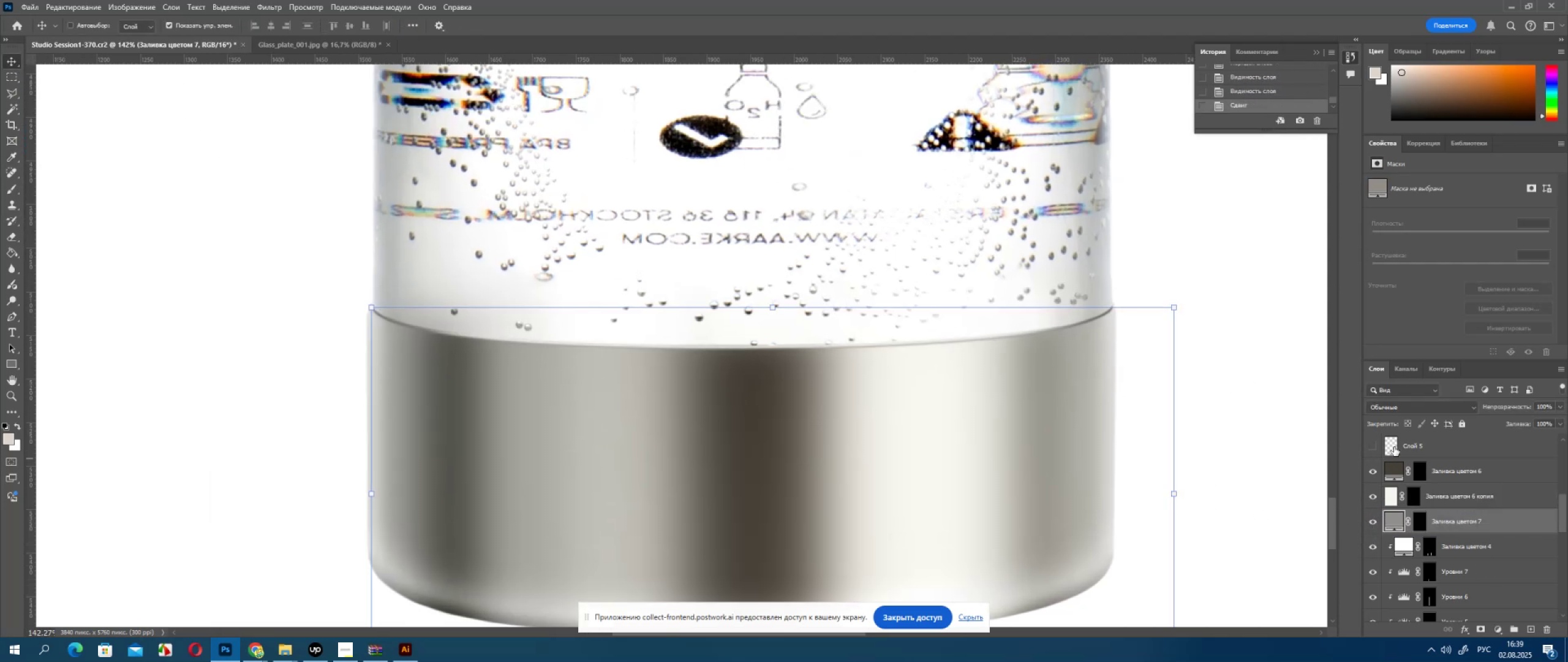 
scroll: coordinate [1385, 465], scroll_direction: up, amount: 12.0
 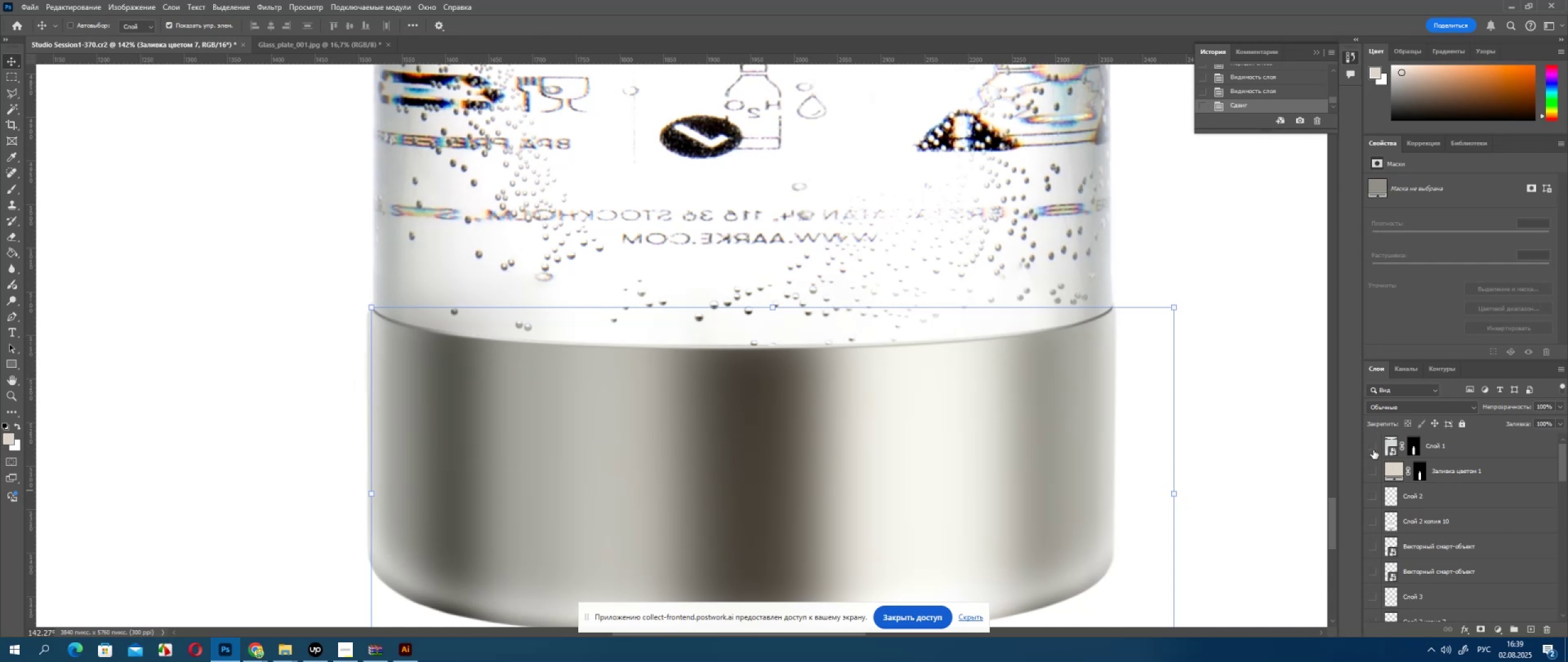 
left_click([1373, 450])
 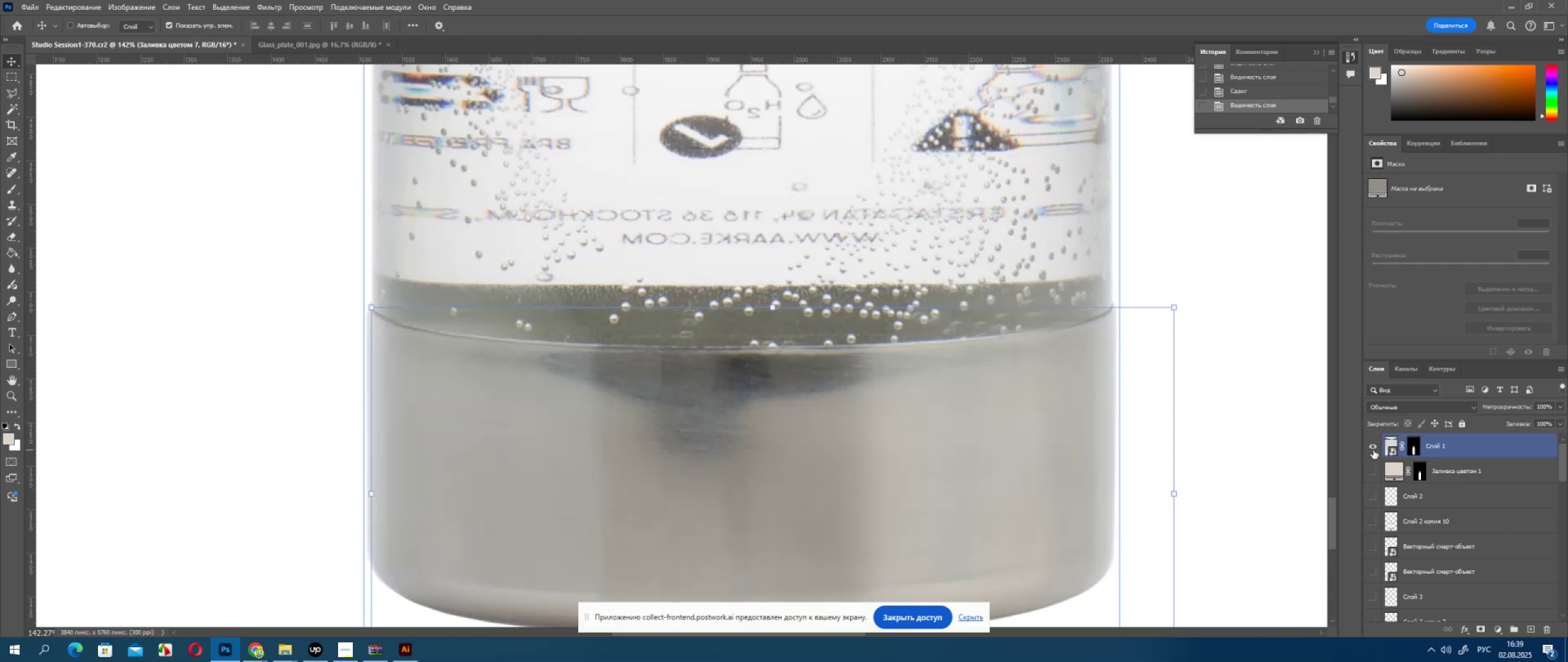 
left_click([1373, 450])
 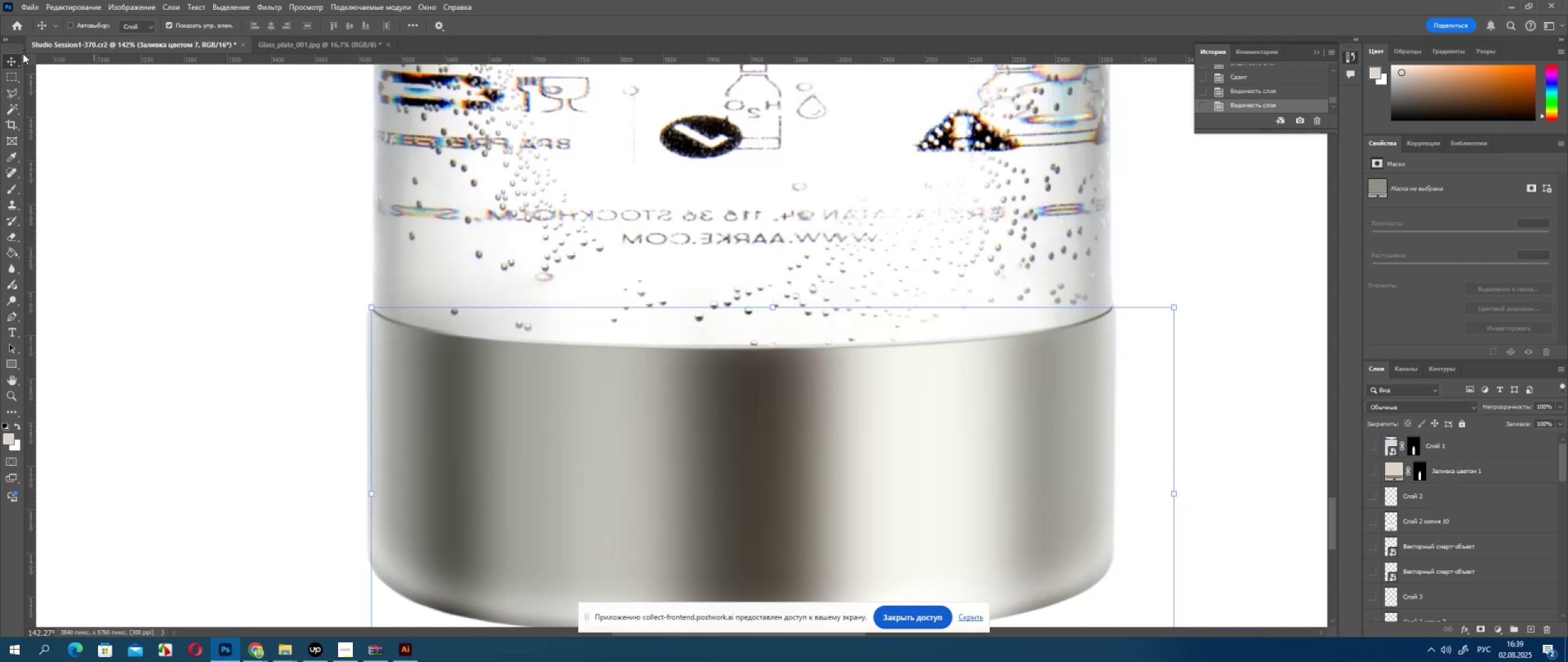 
key(ArrowUp)
 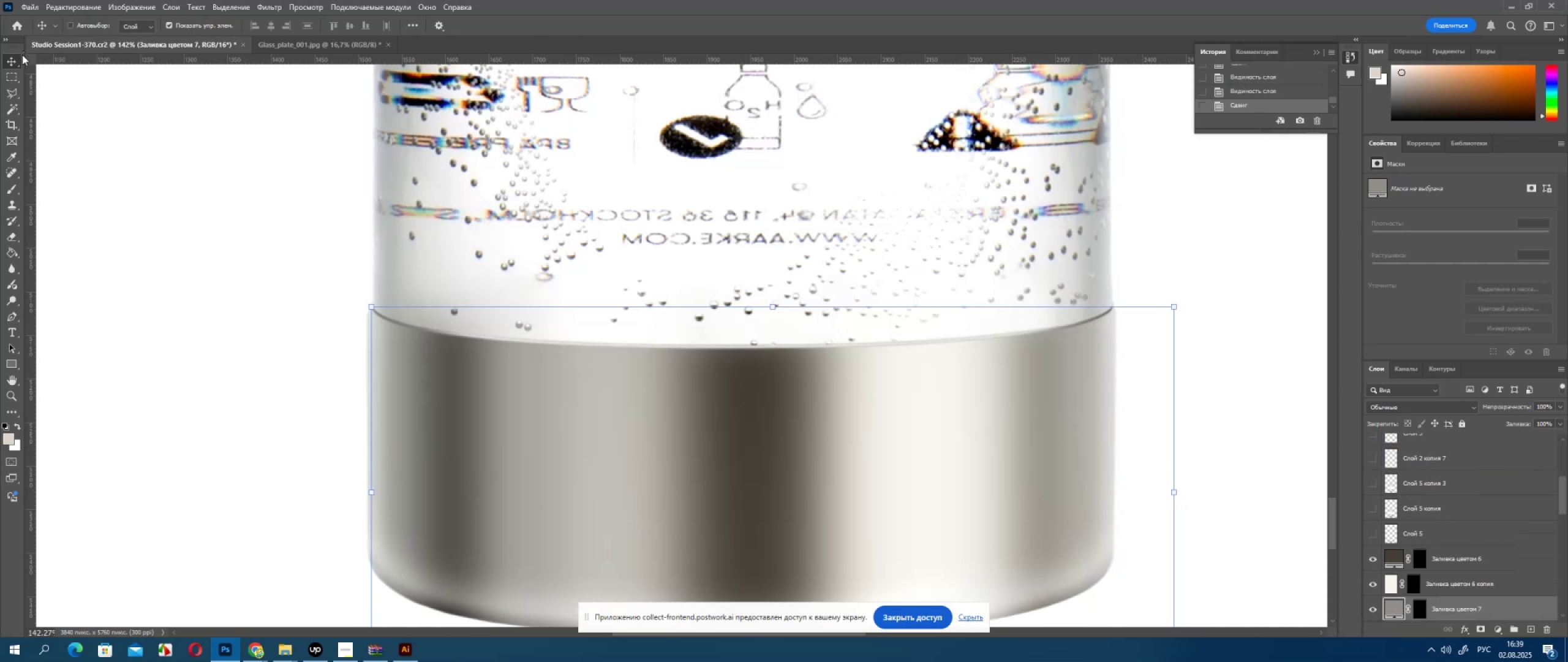 
key(ArrowDown)
 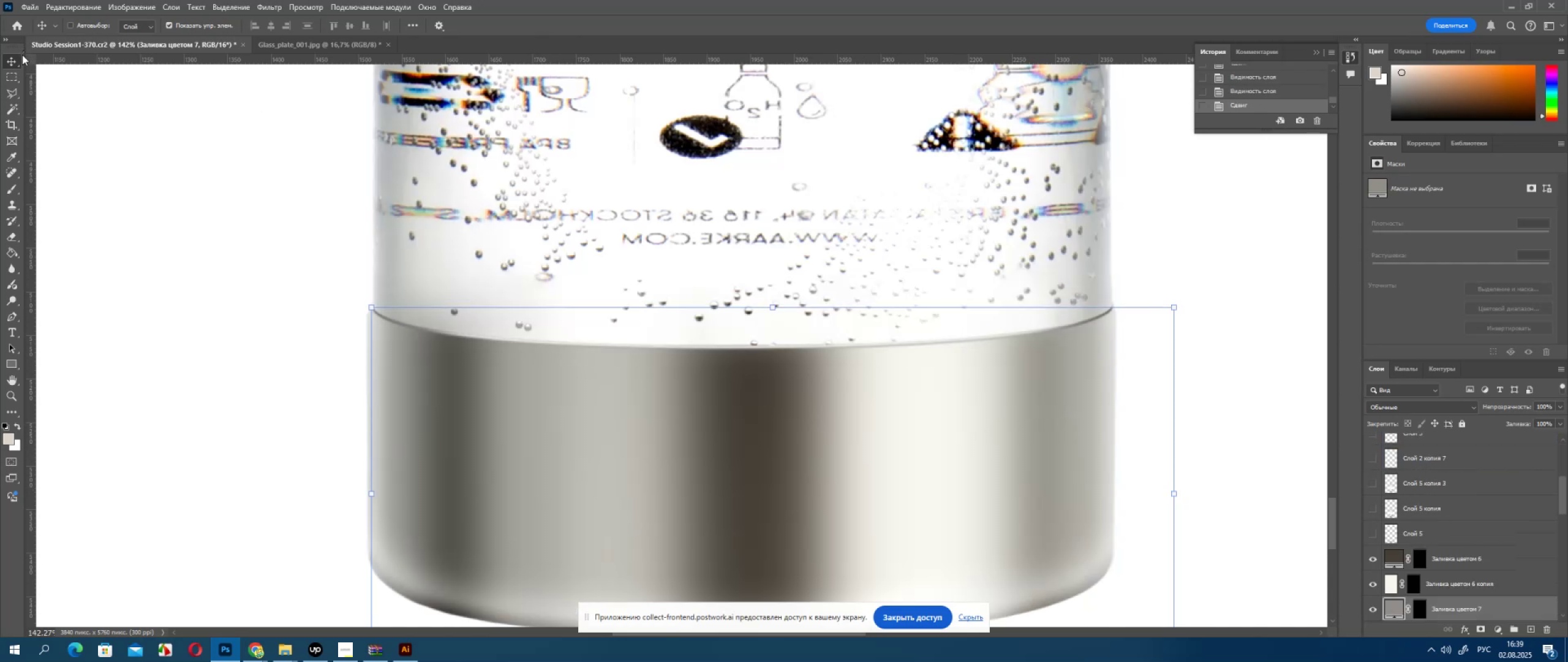 
key(ArrowUp)
 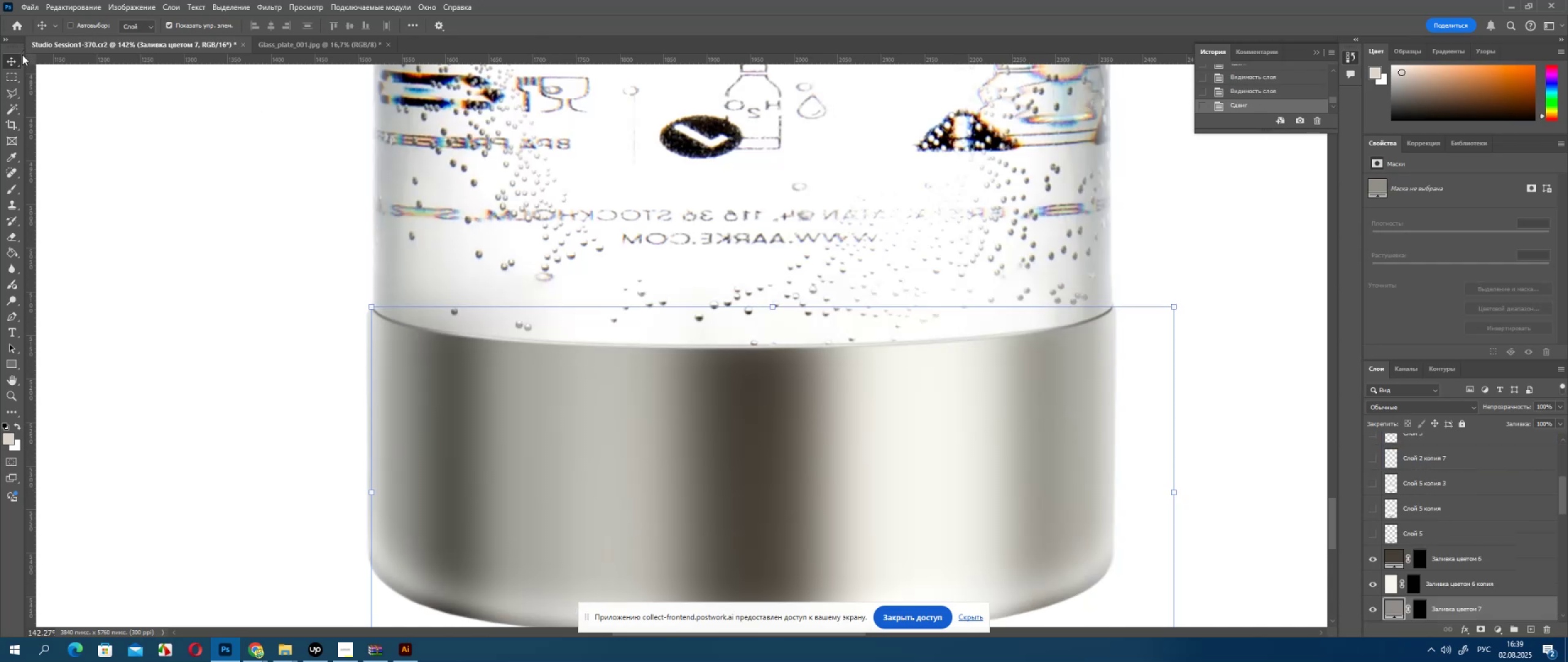 
key(ArrowDown)
 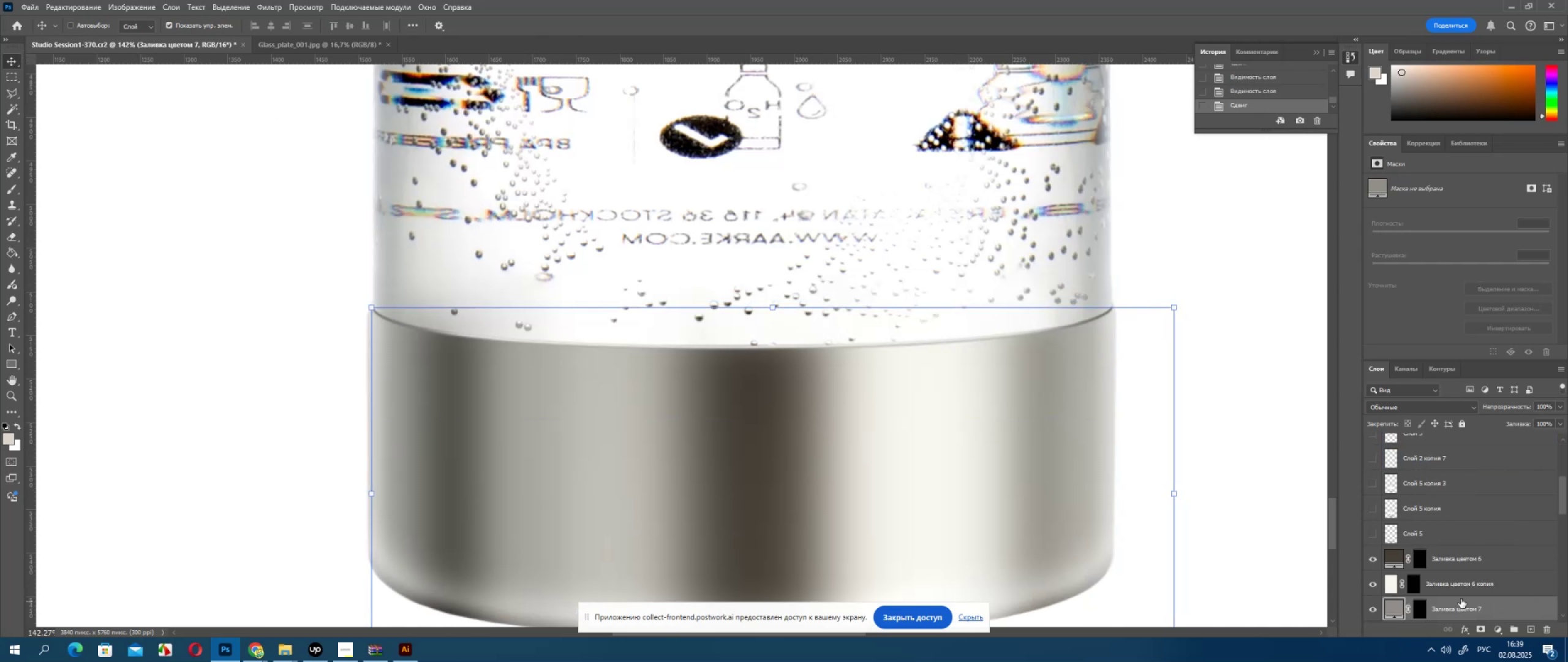 
double_click([1418, 609])
 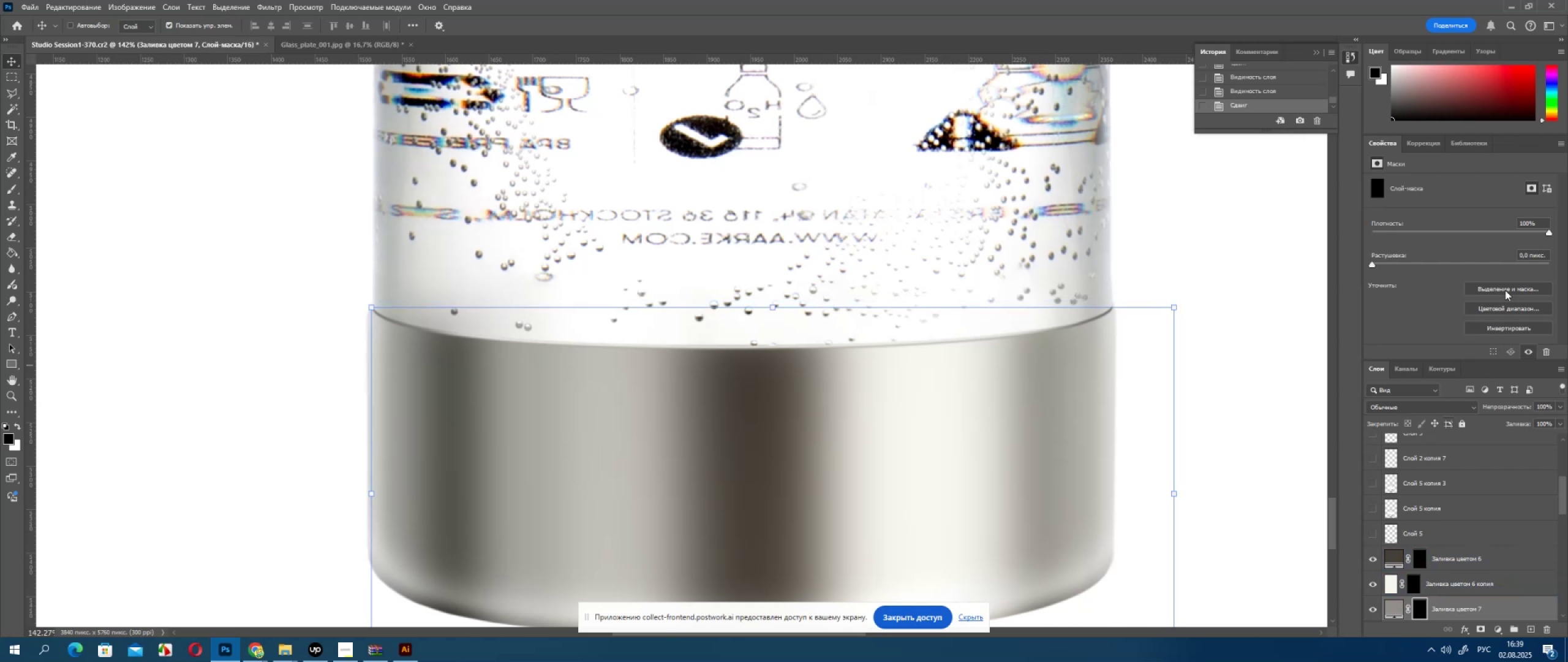 
left_click([1505, 290])
 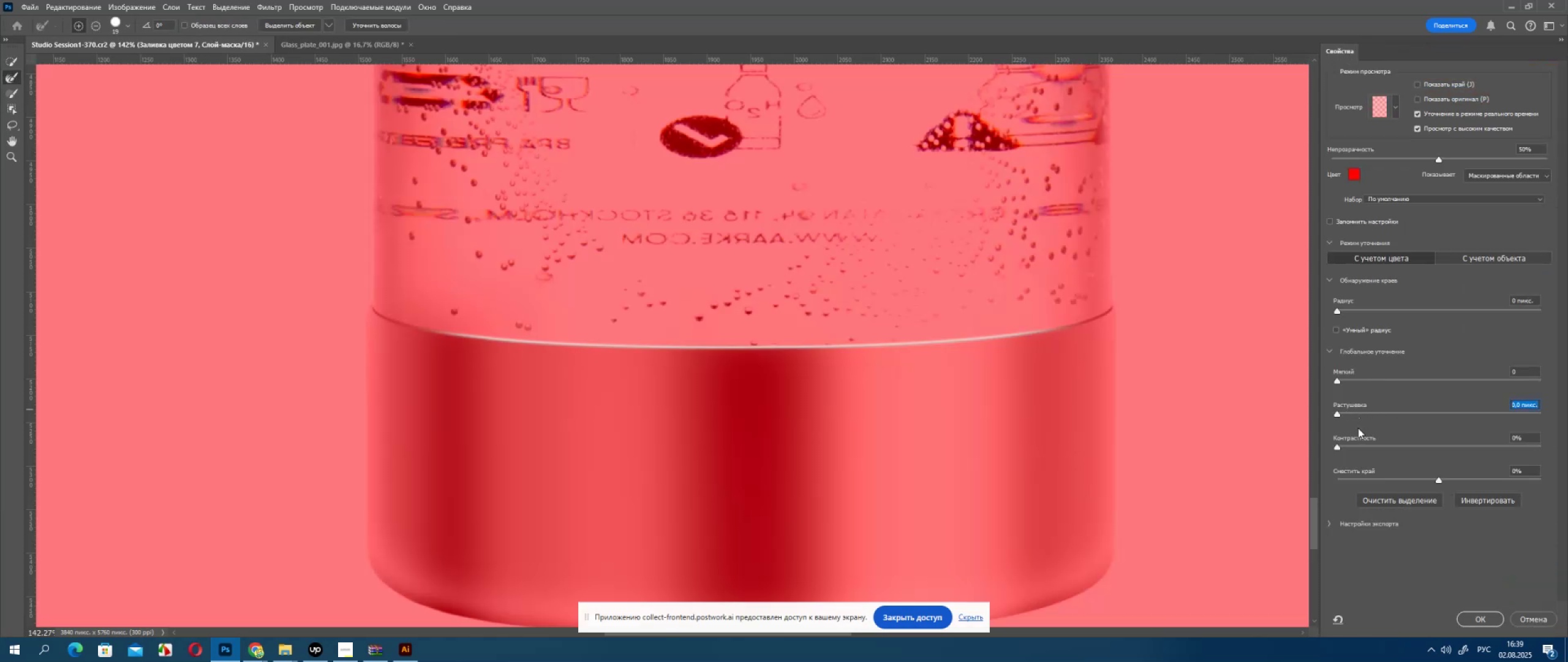 
left_click([1362, 447])
 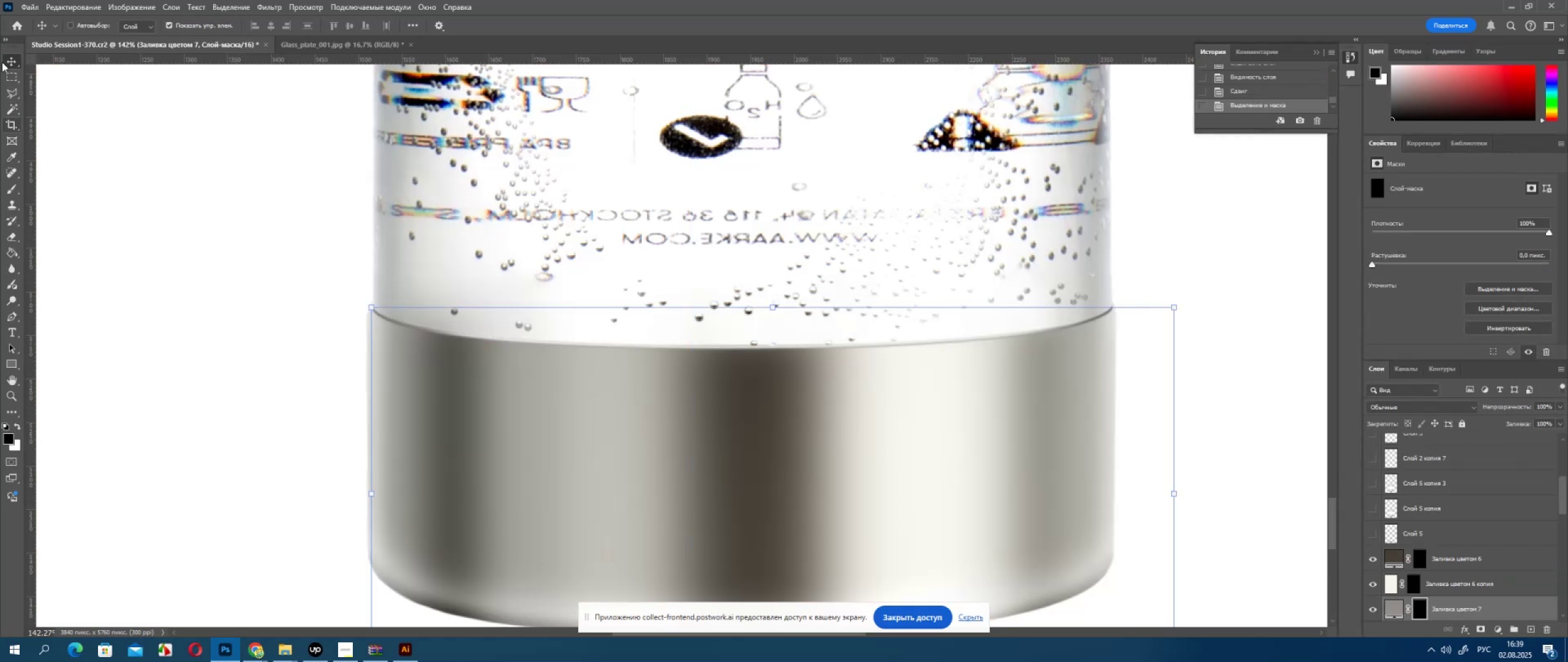 
double_click([223, 222])
 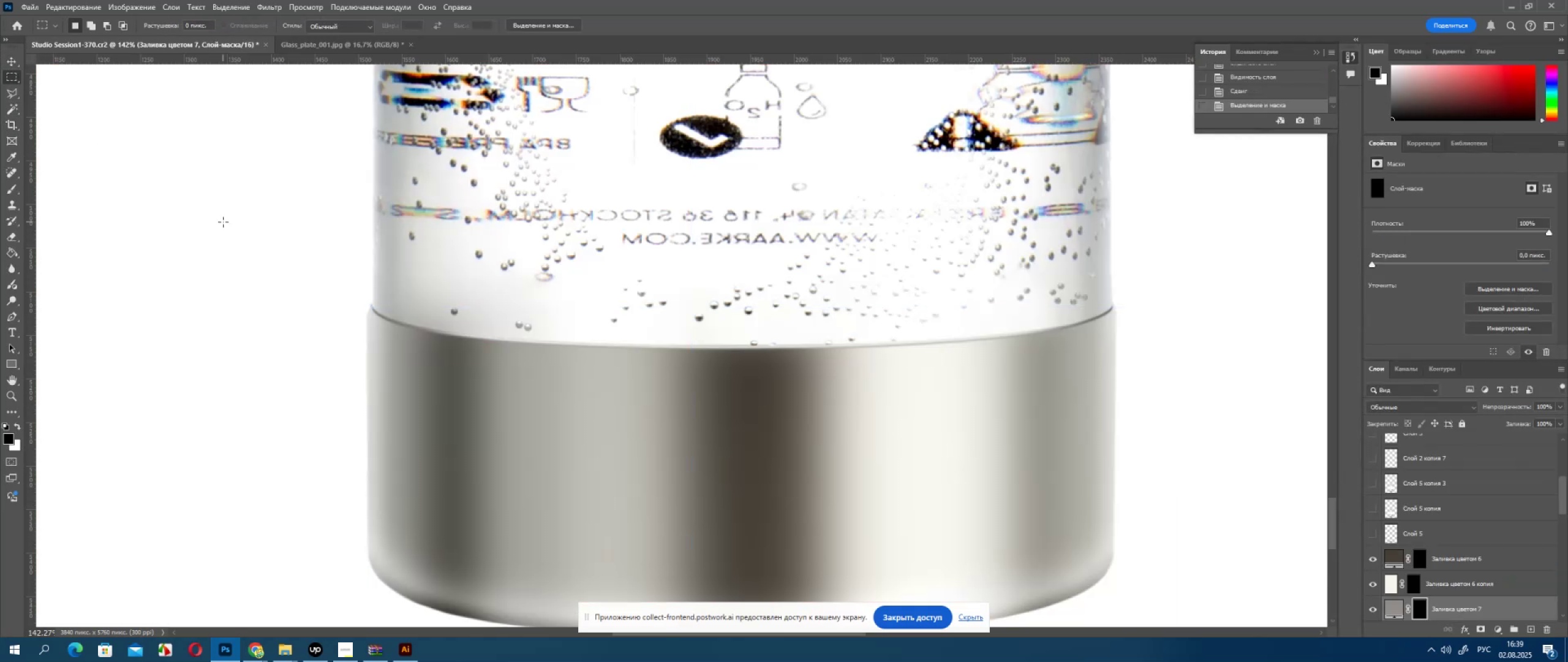 
triple_click([223, 222])
 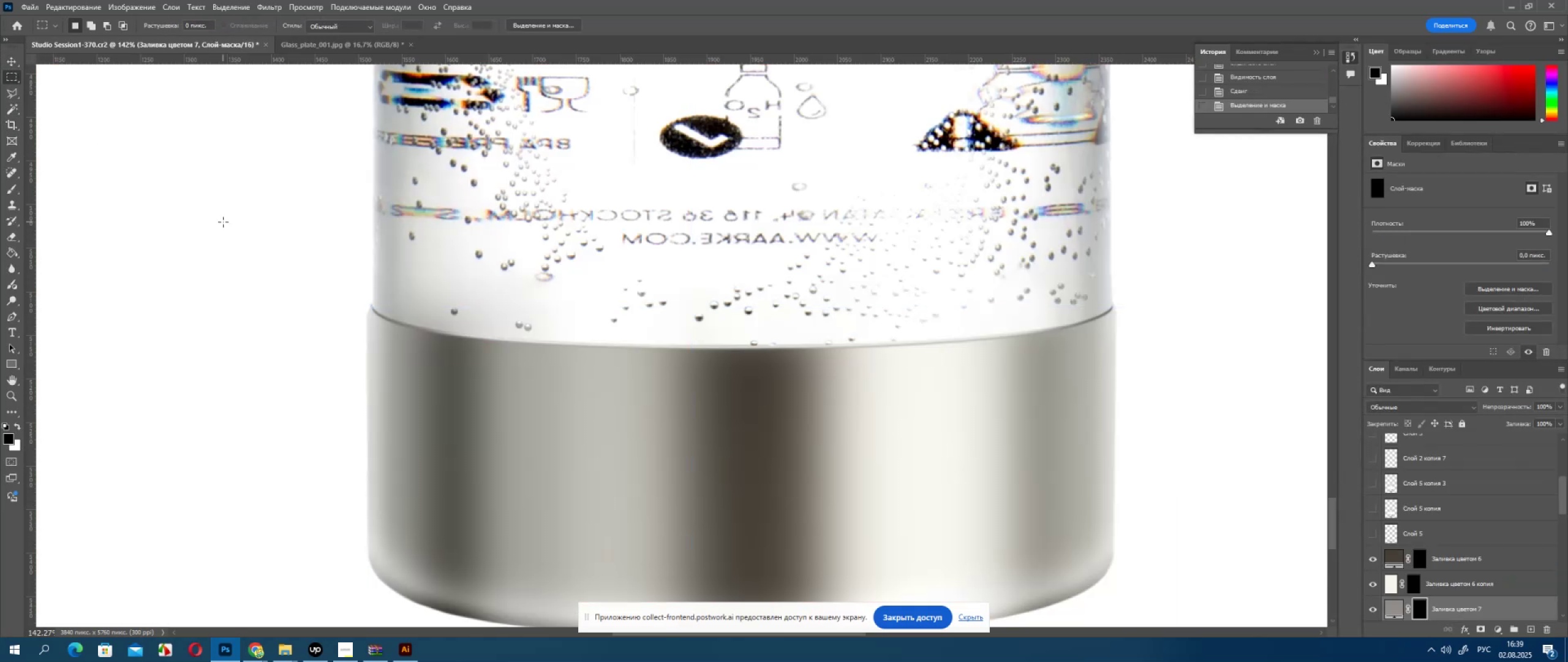 
hold_key(key=AltLeft, duration=0.65)
scroll: coordinate [610, 365], scroll_direction: down, amount: 11.0
 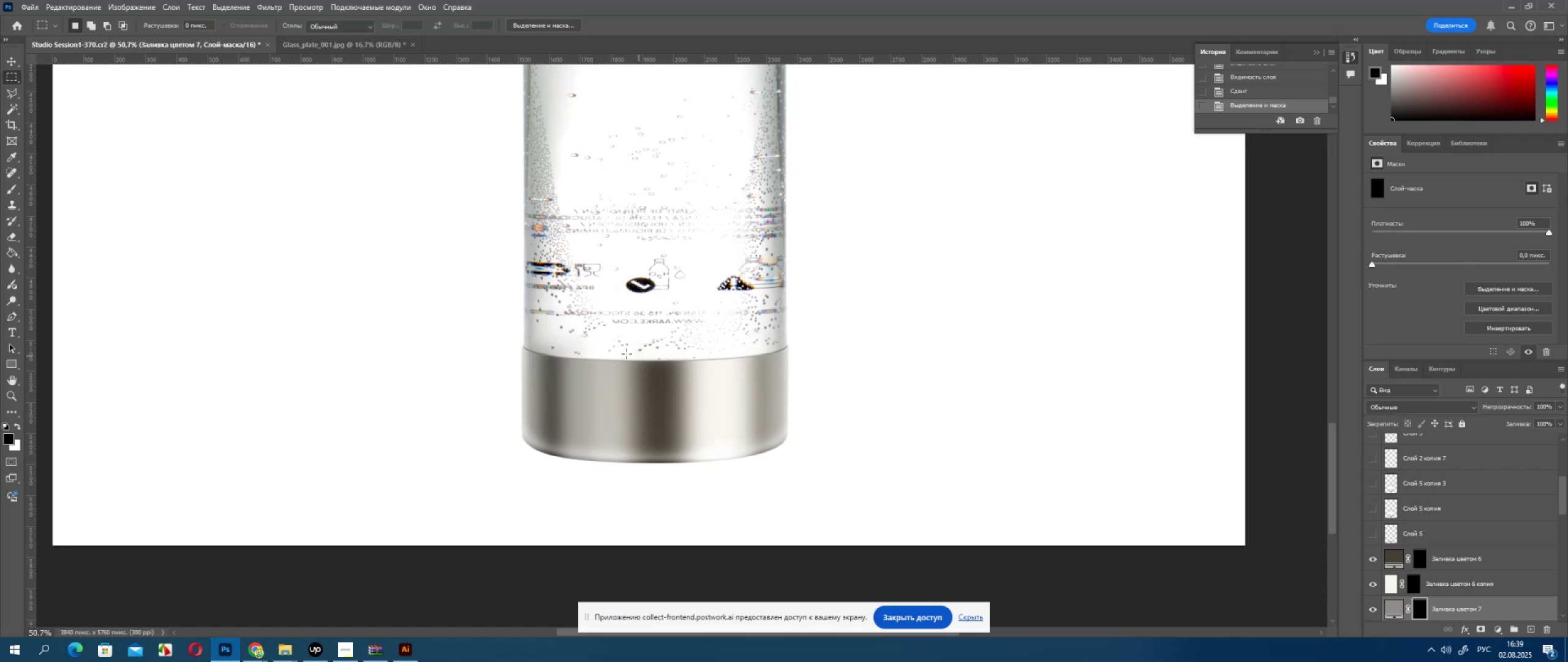 
hold_key(key=AltLeft, duration=0.35)
scroll: coordinate [611, 367], scroll_direction: down, amount: 5.0
 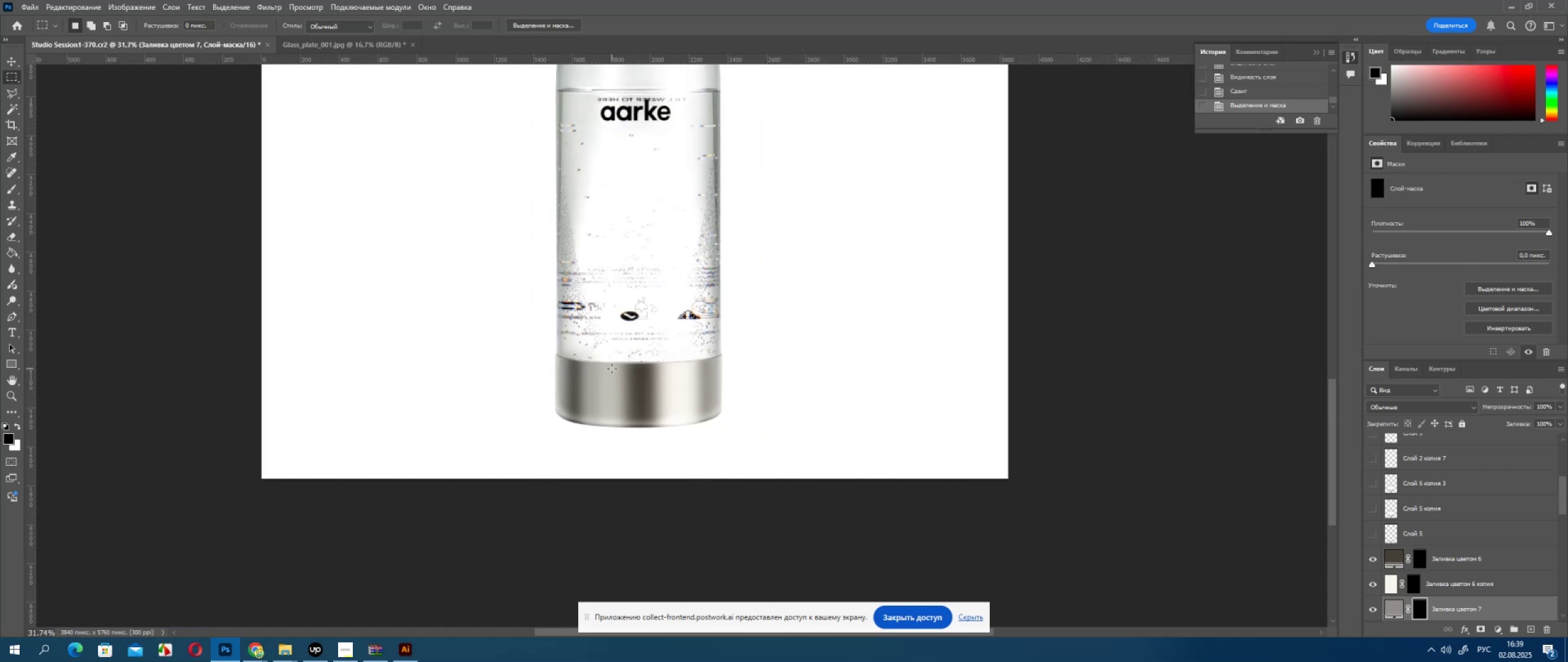 
scroll: coordinate [685, 394], scroll_direction: up, amount: 11.0
 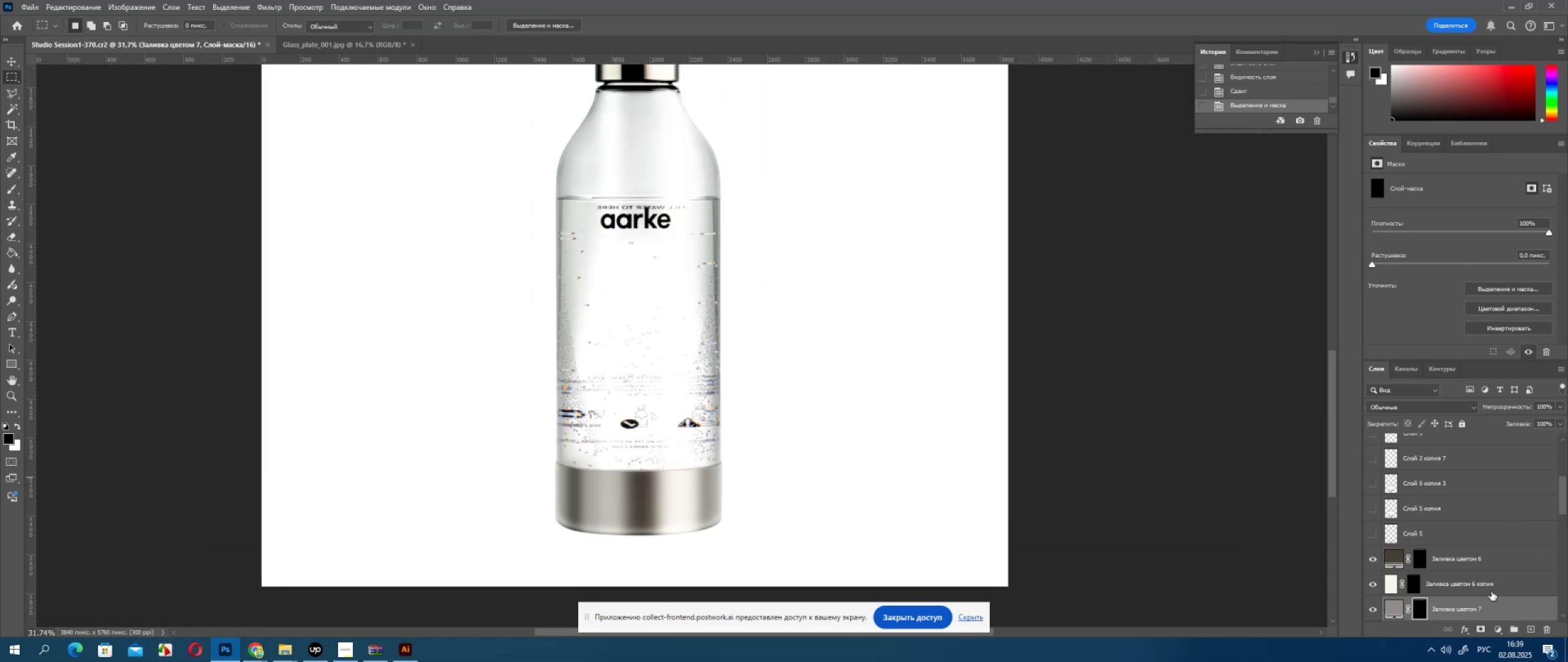 
scroll: coordinate [1432, 590], scroll_direction: down, amount: 5.0
 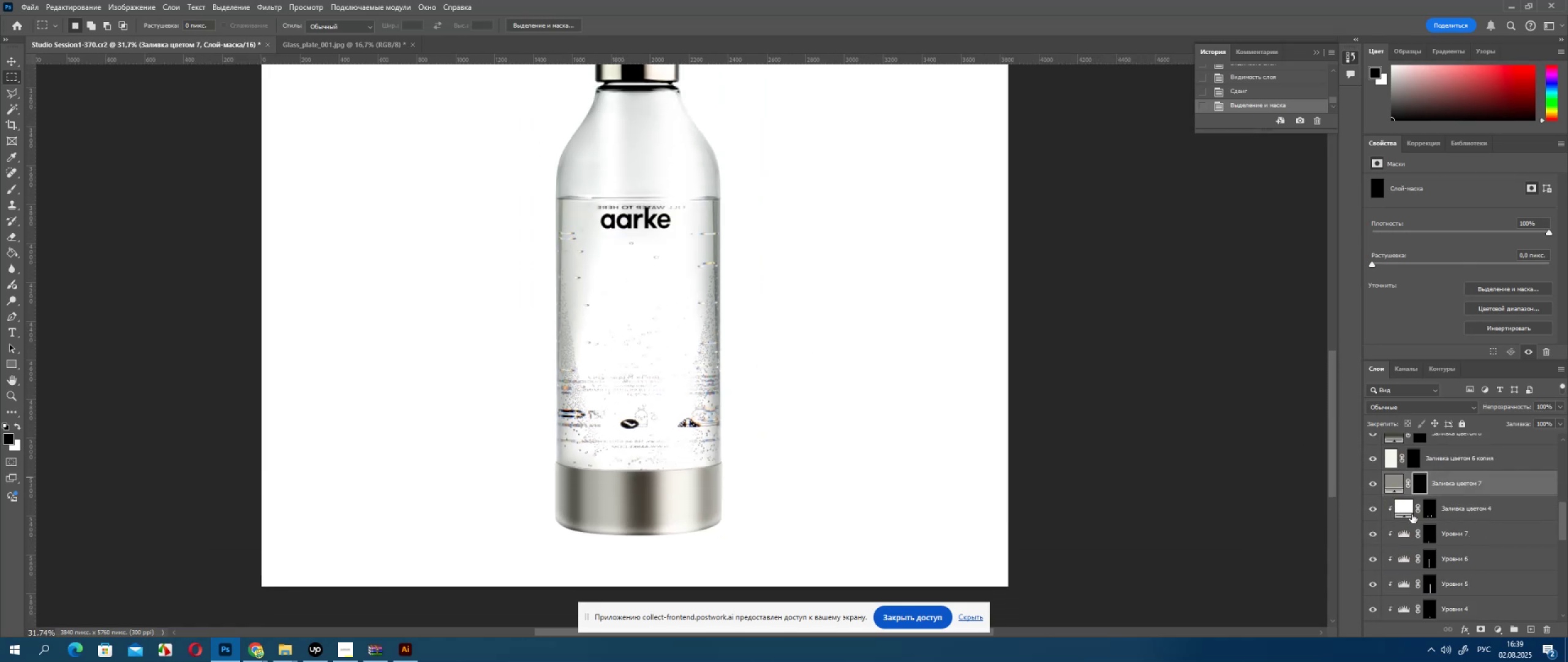 
hold_key(key=AltLeft, duration=1.53)
left_click([1401, 498])
 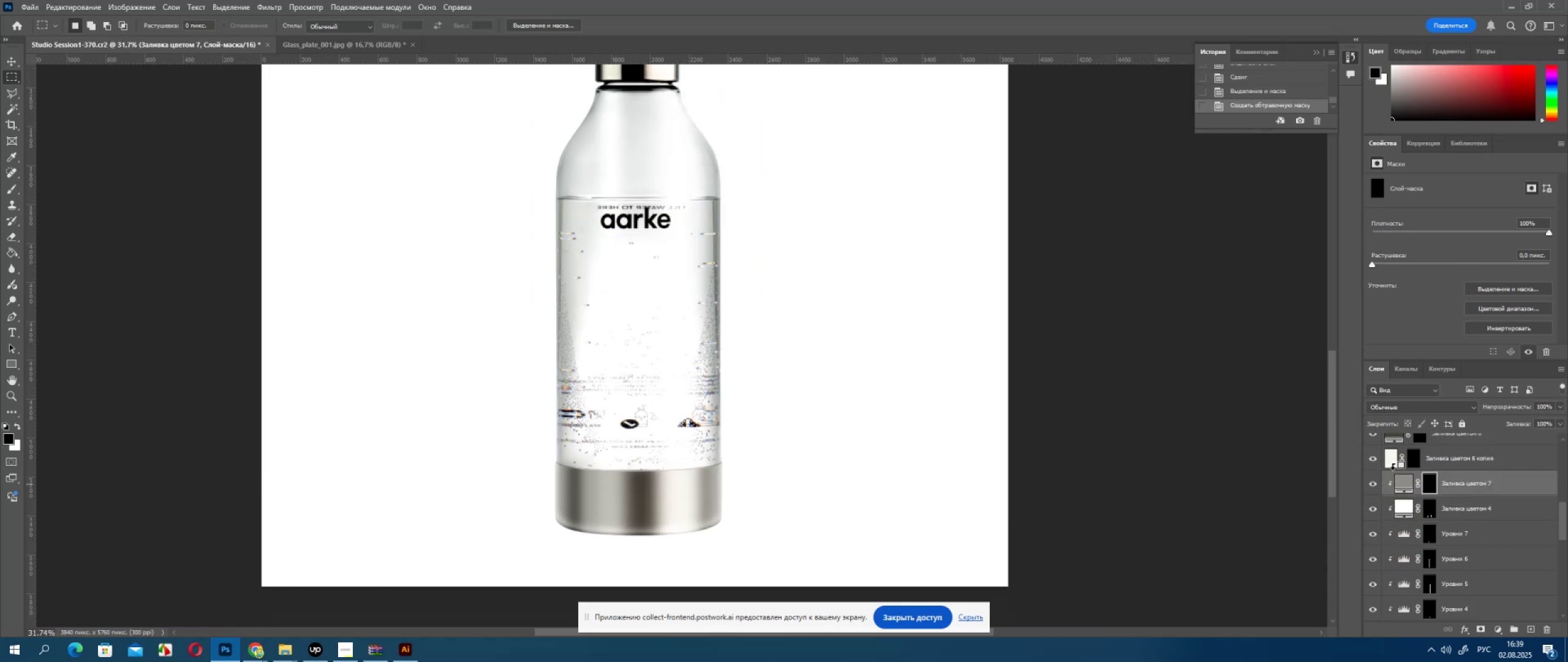 
left_click([1393, 469])
 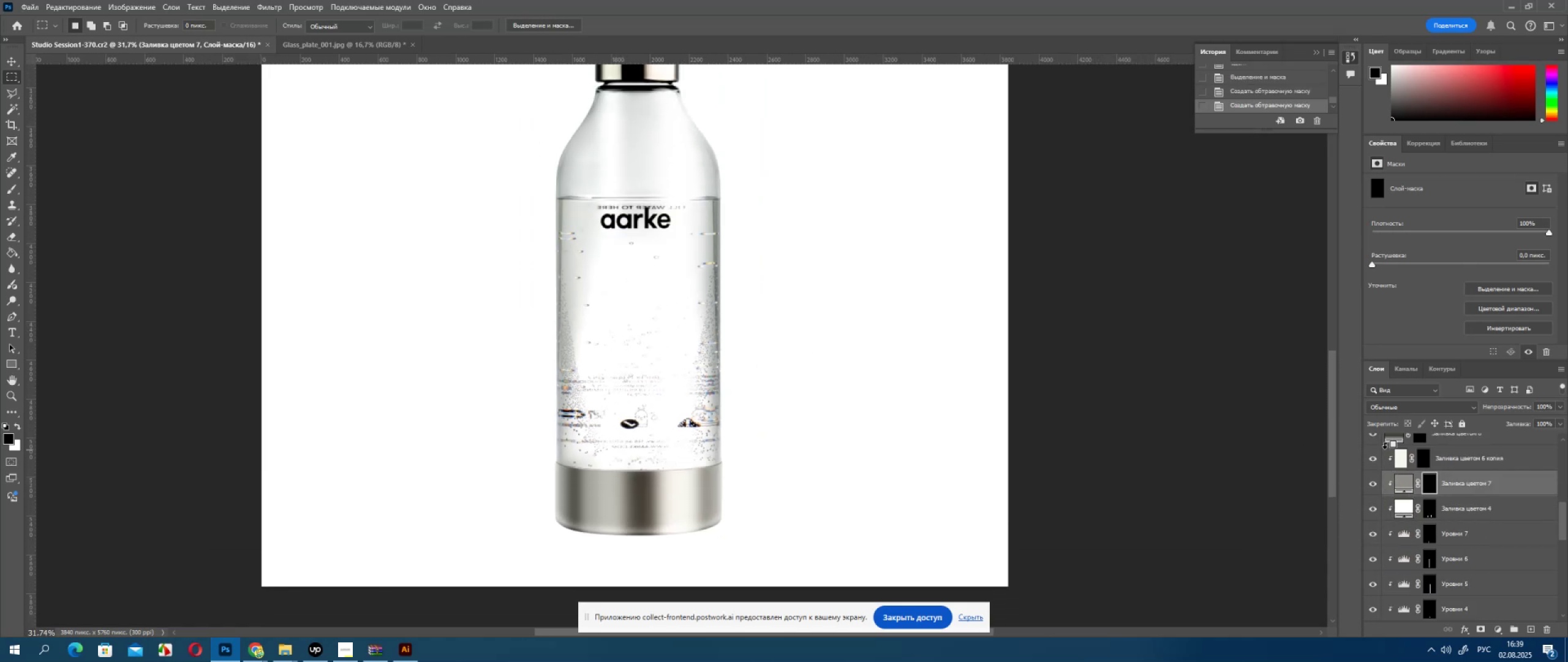 
hold_key(key=AltLeft, duration=0.35)
left_click([1385, 446])
 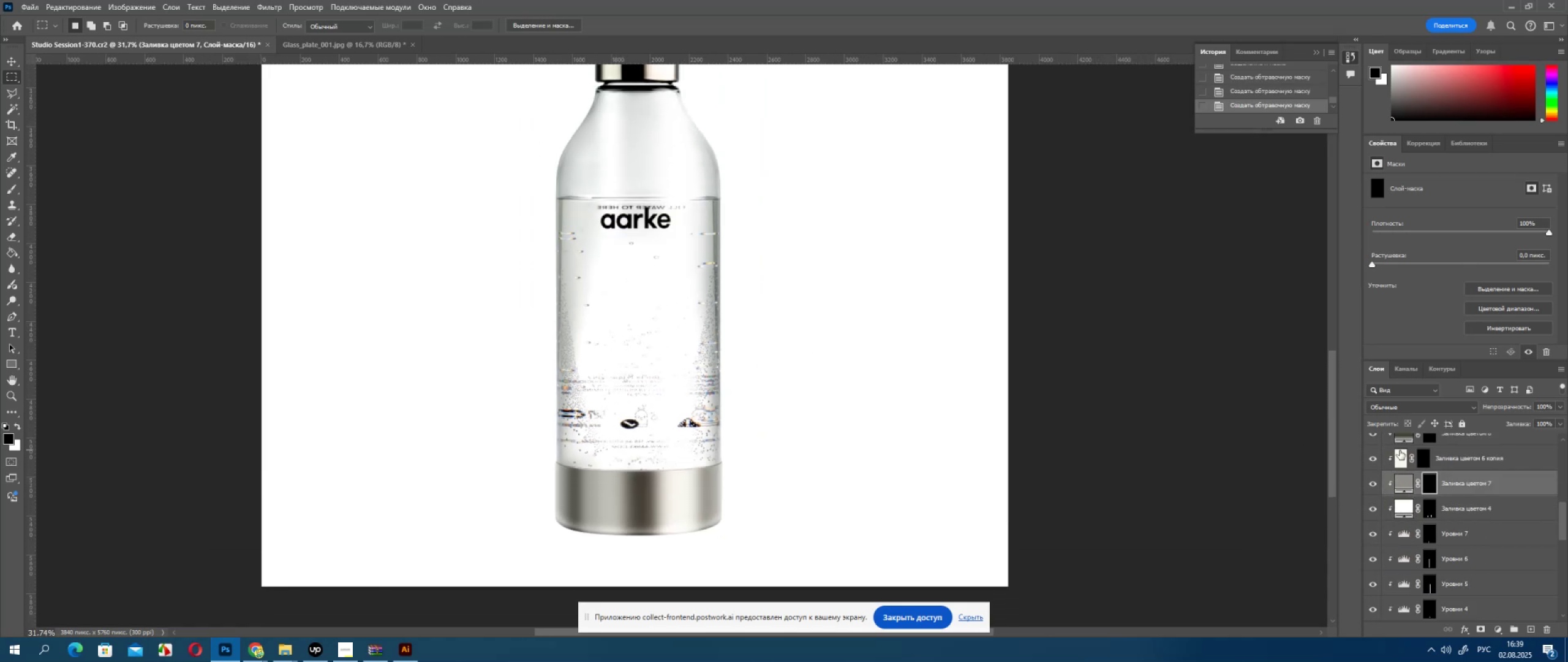 
scroll: coordinate [1419, 469], scroll_direction: up, amount: 3.0
 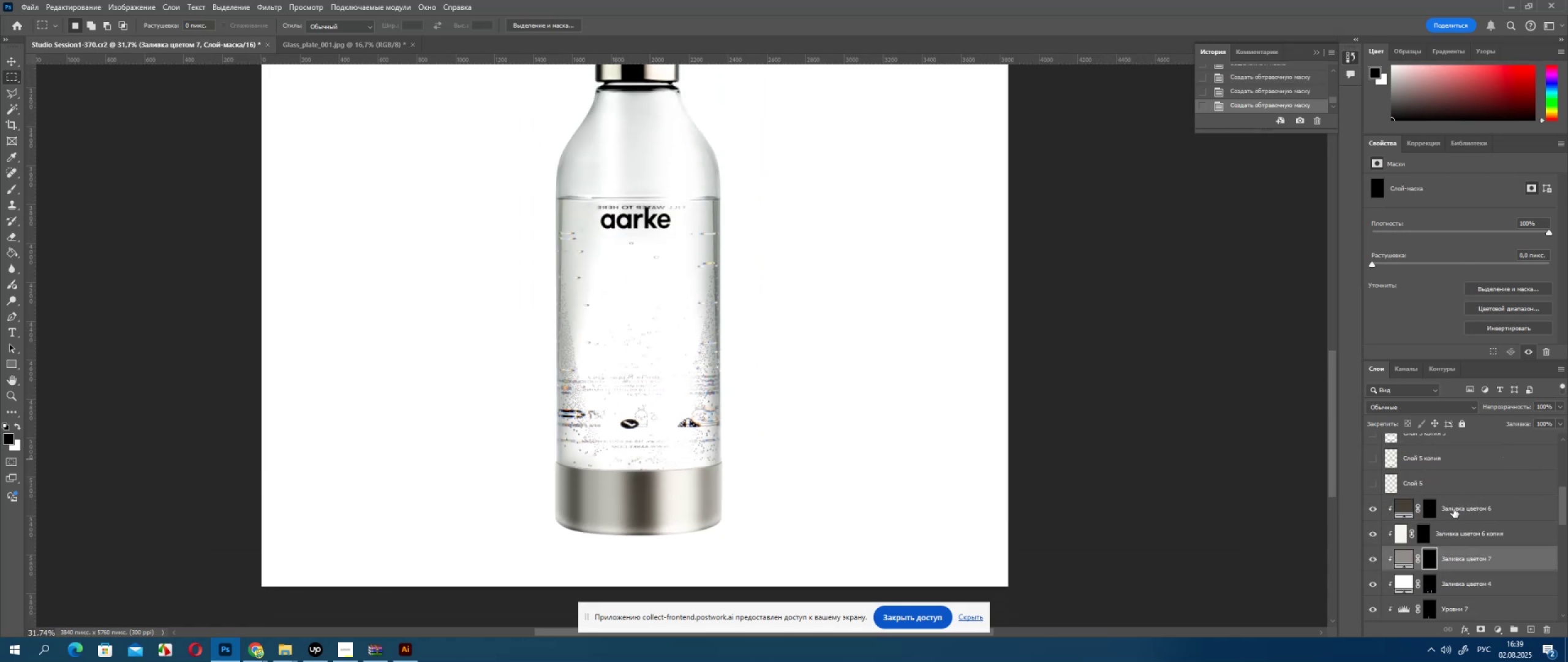 
left_click([1457, 511])
 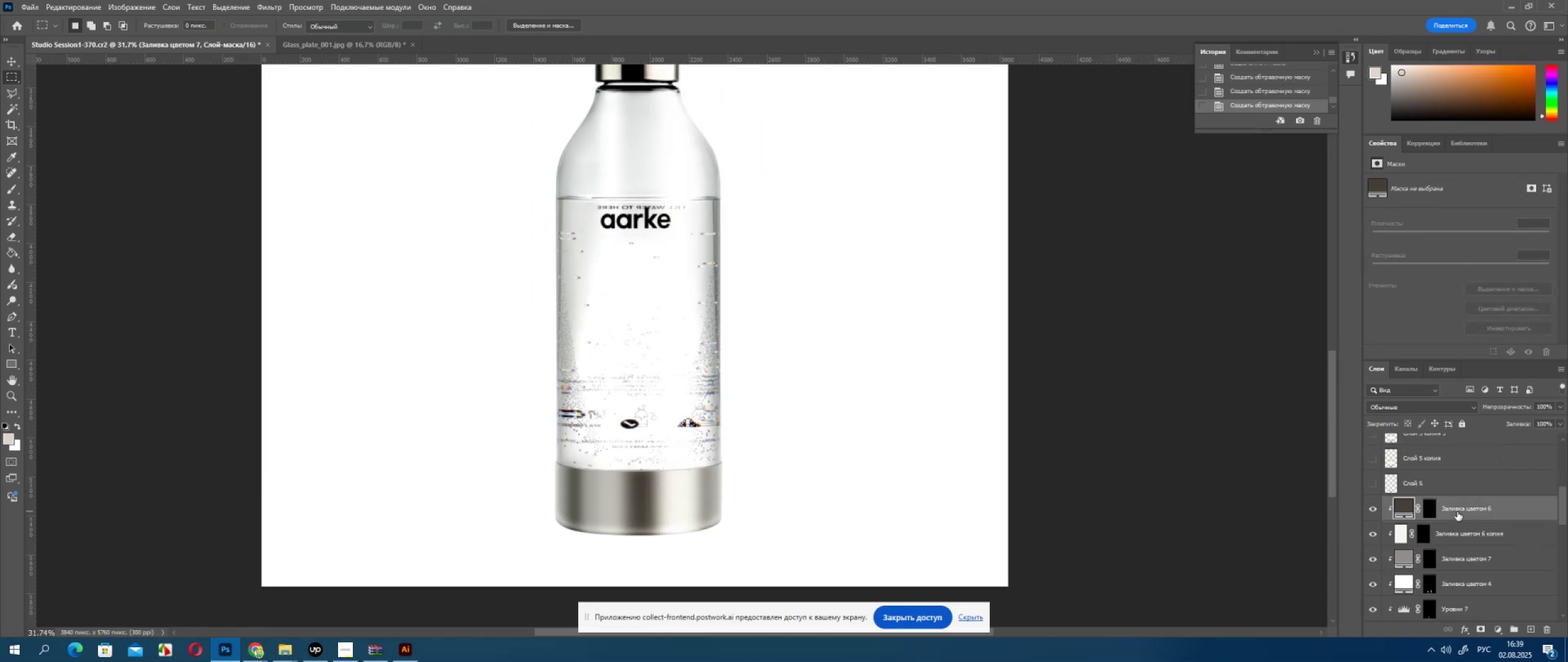 
scroll: coordinate [1458, 517], scroll_direction: down, amount: 20.0
 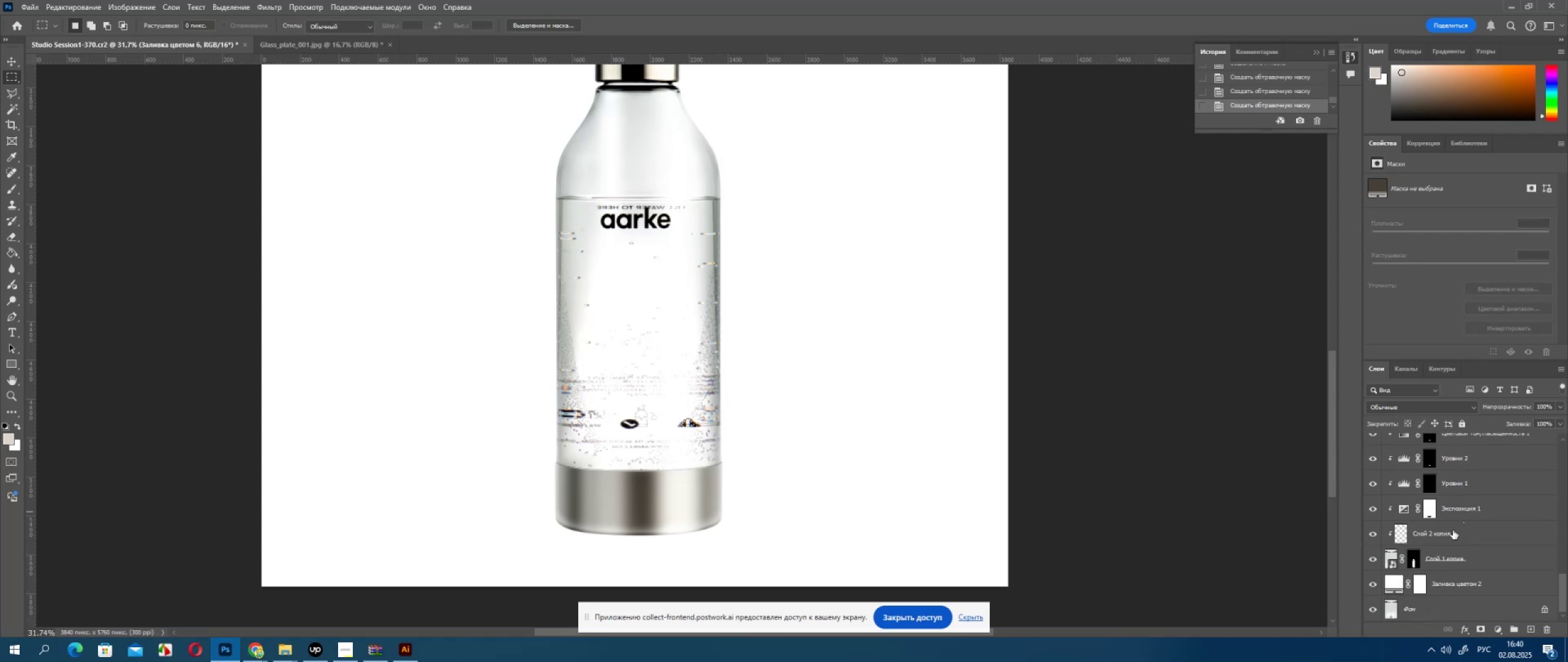 
hold_key(key=ShiftLeft, duration=0.46)
left_click([1458, 560])
 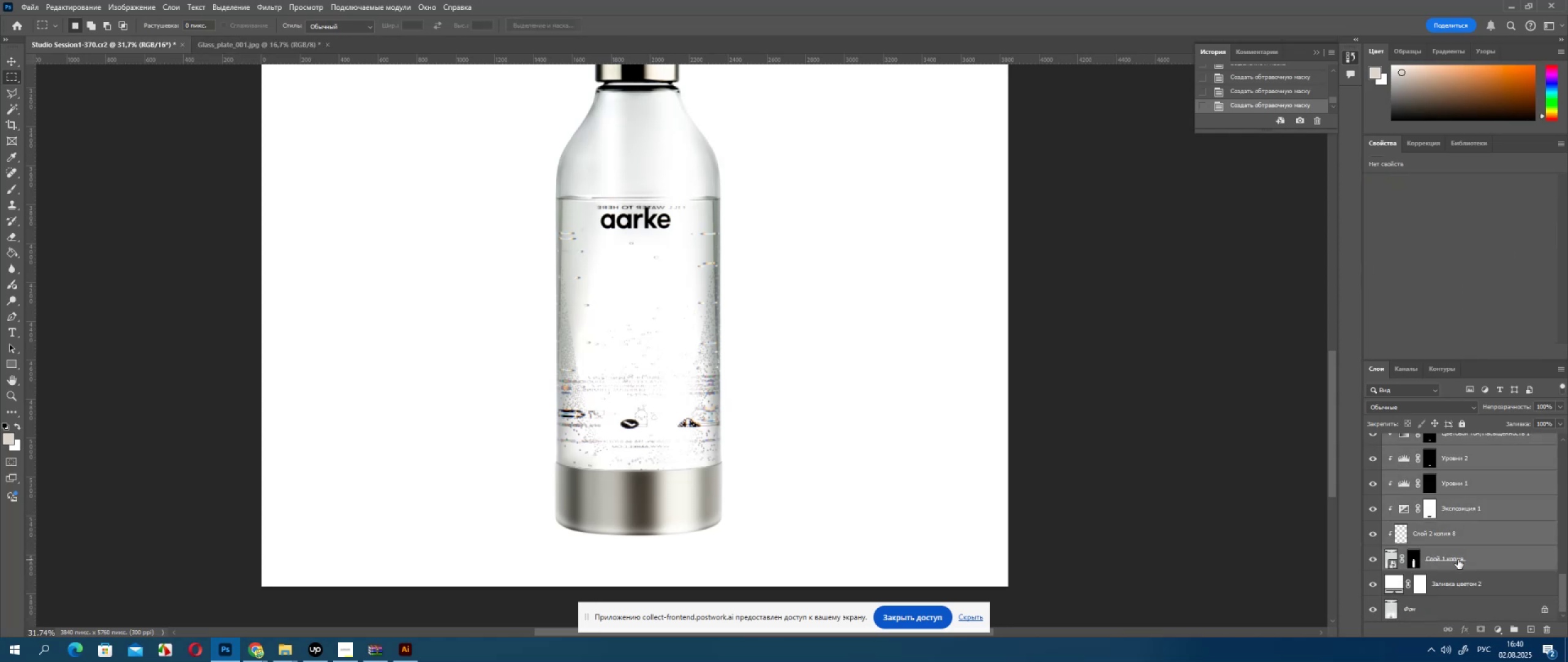 
key(Control+J)
 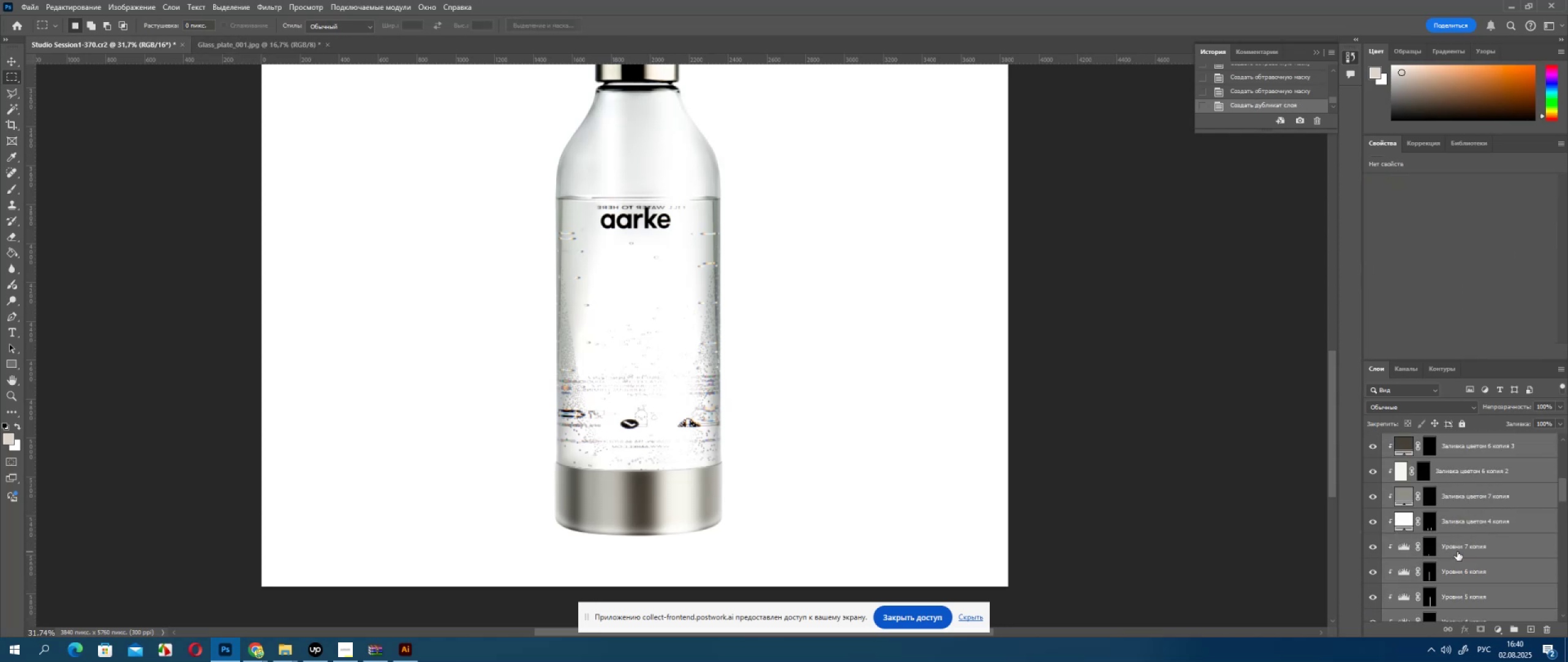 
key(Control+E)
 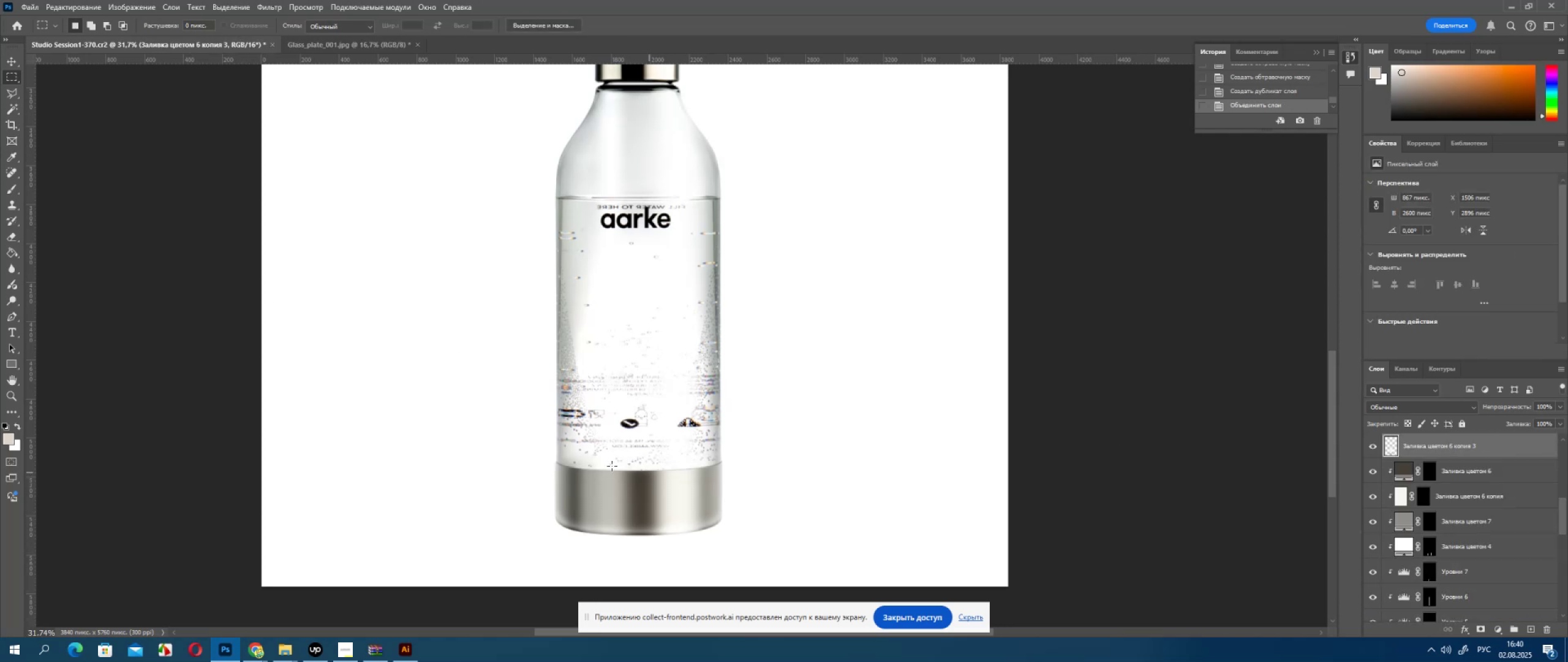 
left_click_drag(start_coordinate=[552, 458], to_coordinate=[775, 545])
 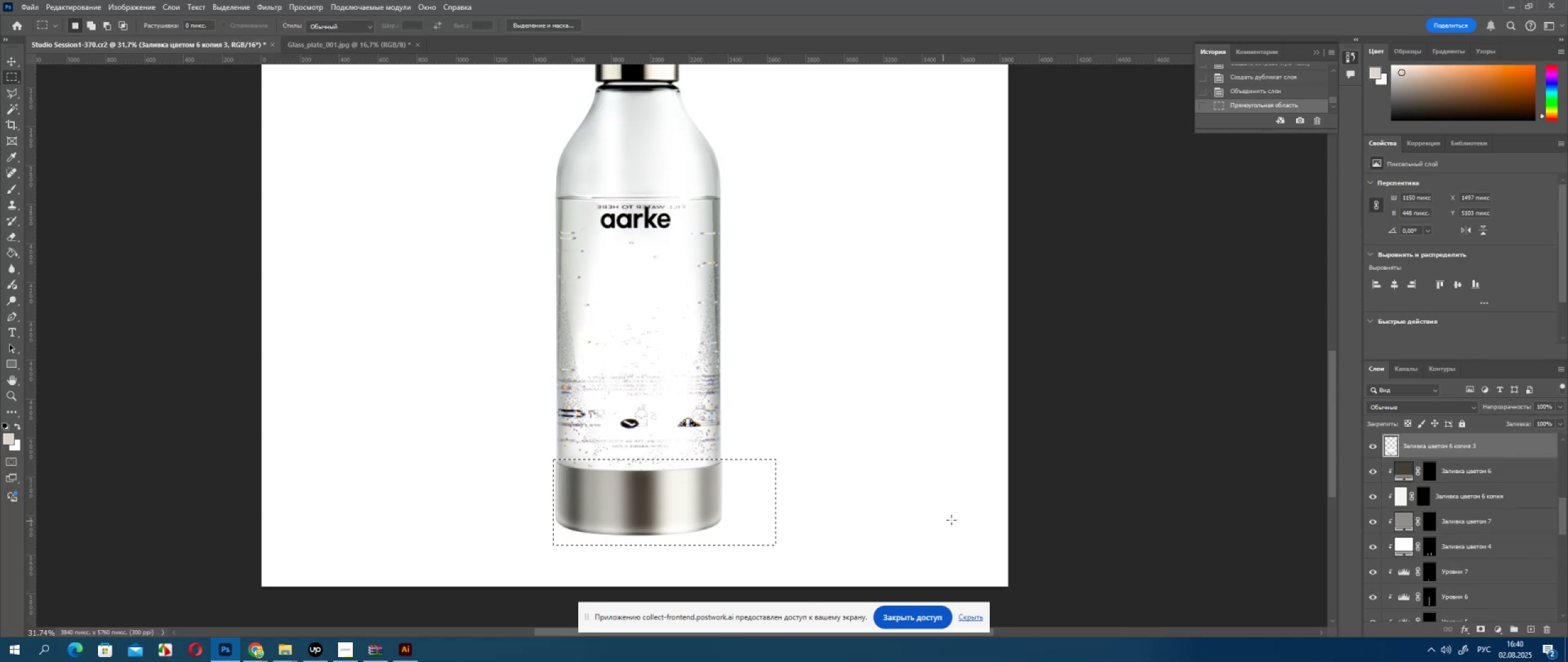 
key(Control+J)
 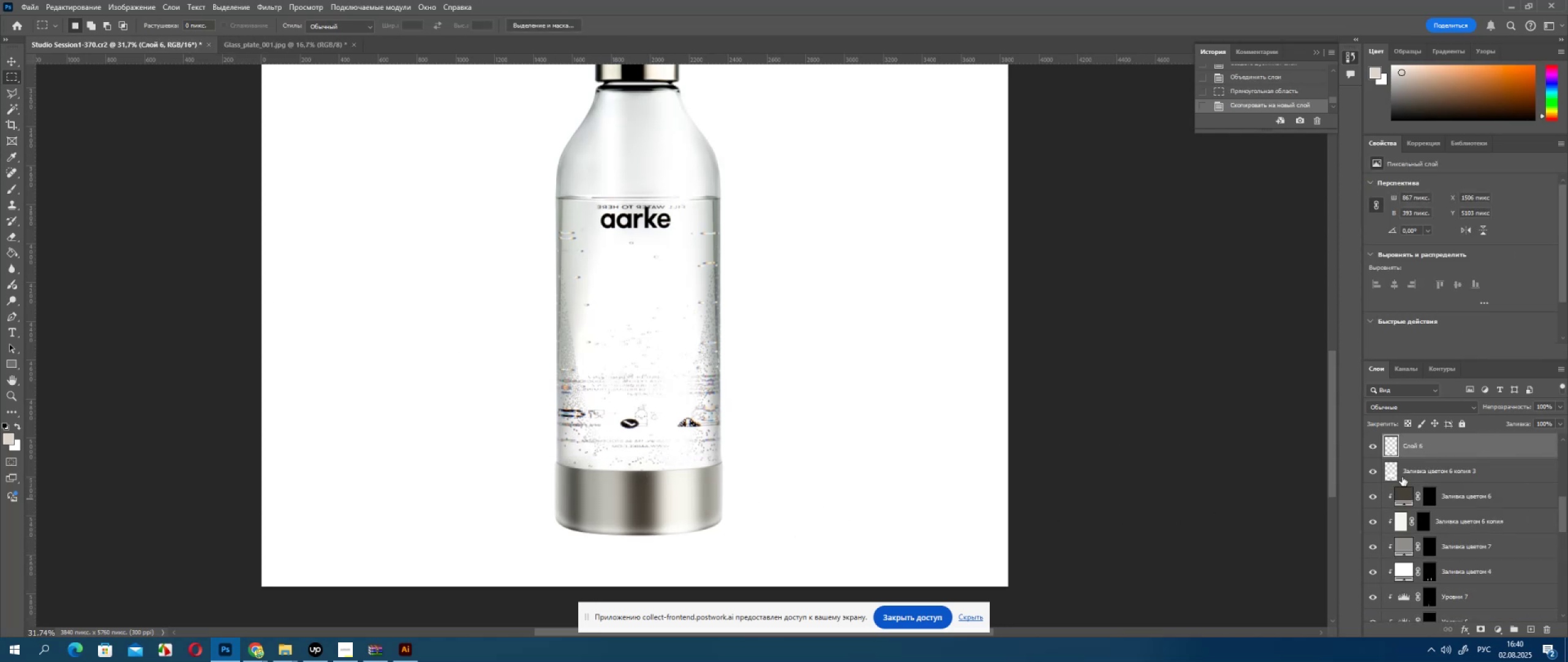 
key(Delete)
 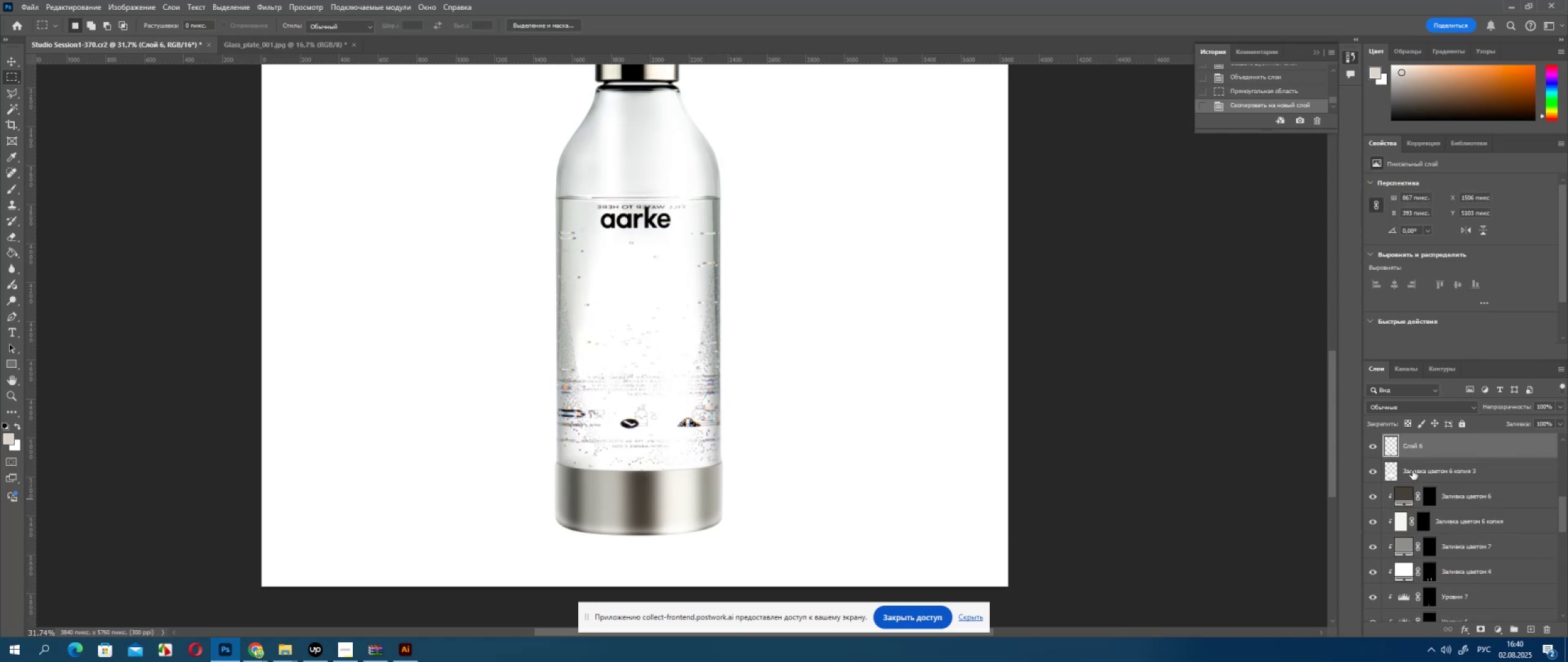 
left_click([1412, 470])
 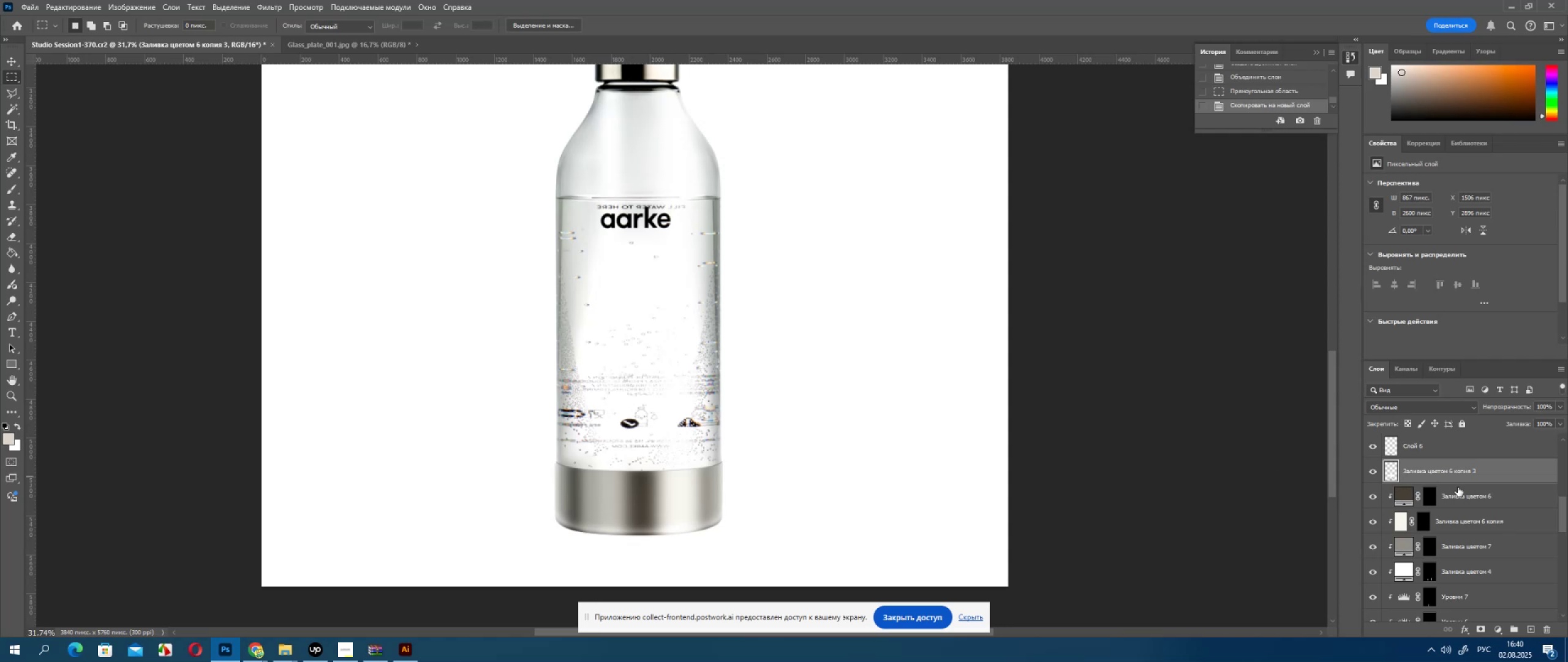 
key(Delete)
 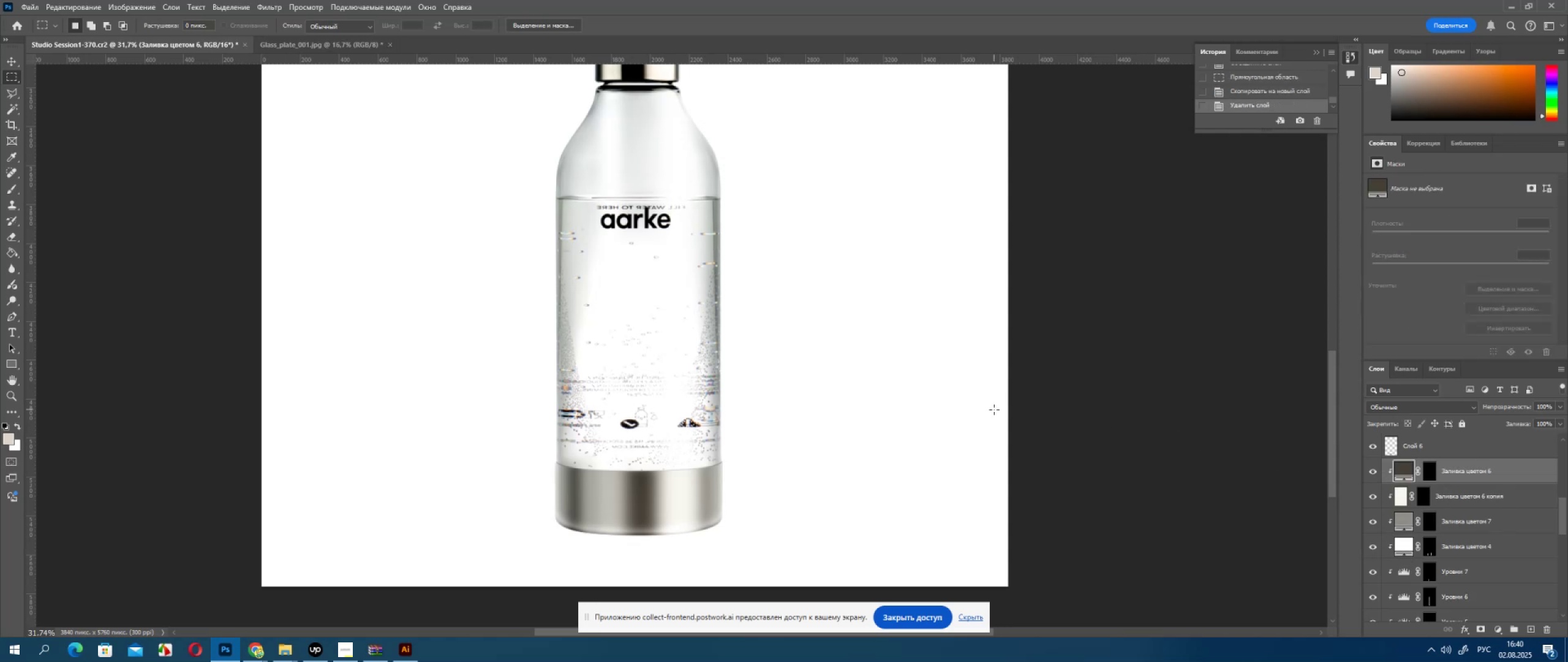 
double_click([994, 409])
 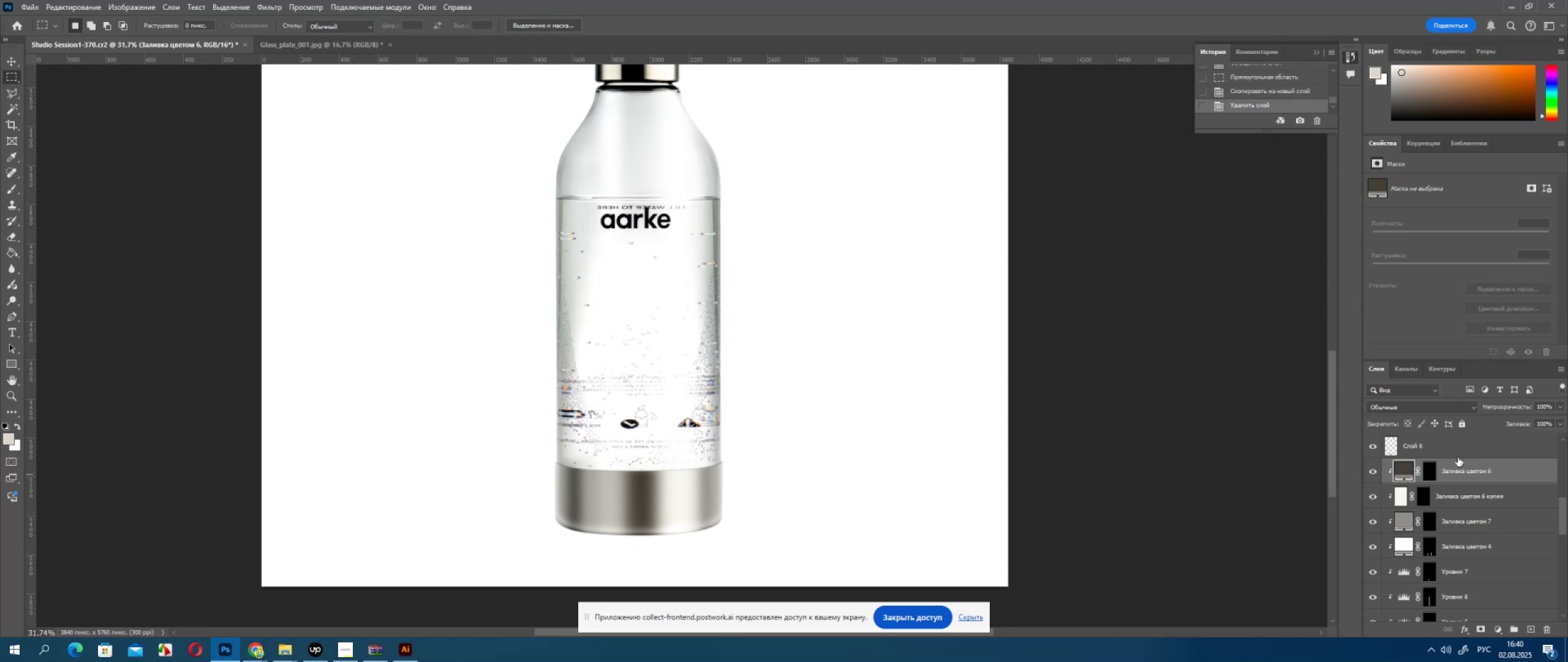 
left_click([1457, 457])
 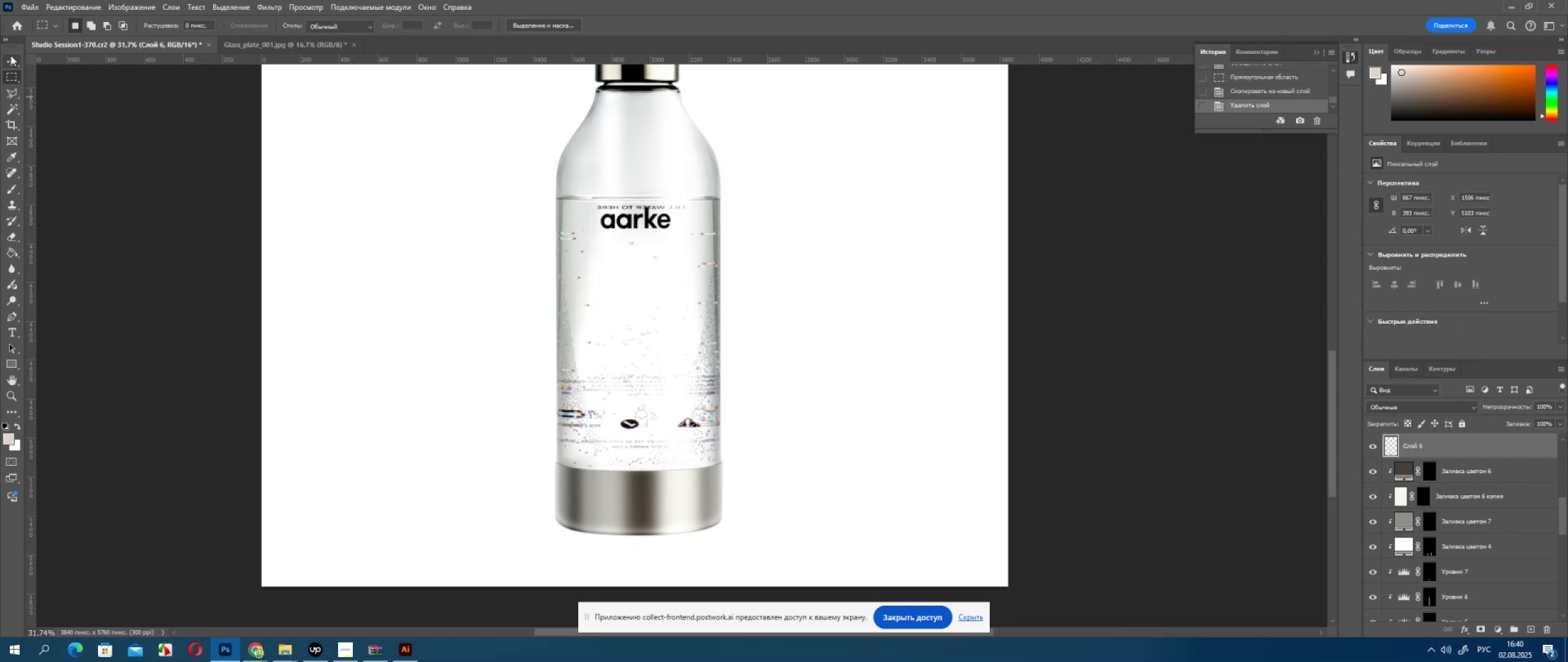 
left_click([10, 55])
 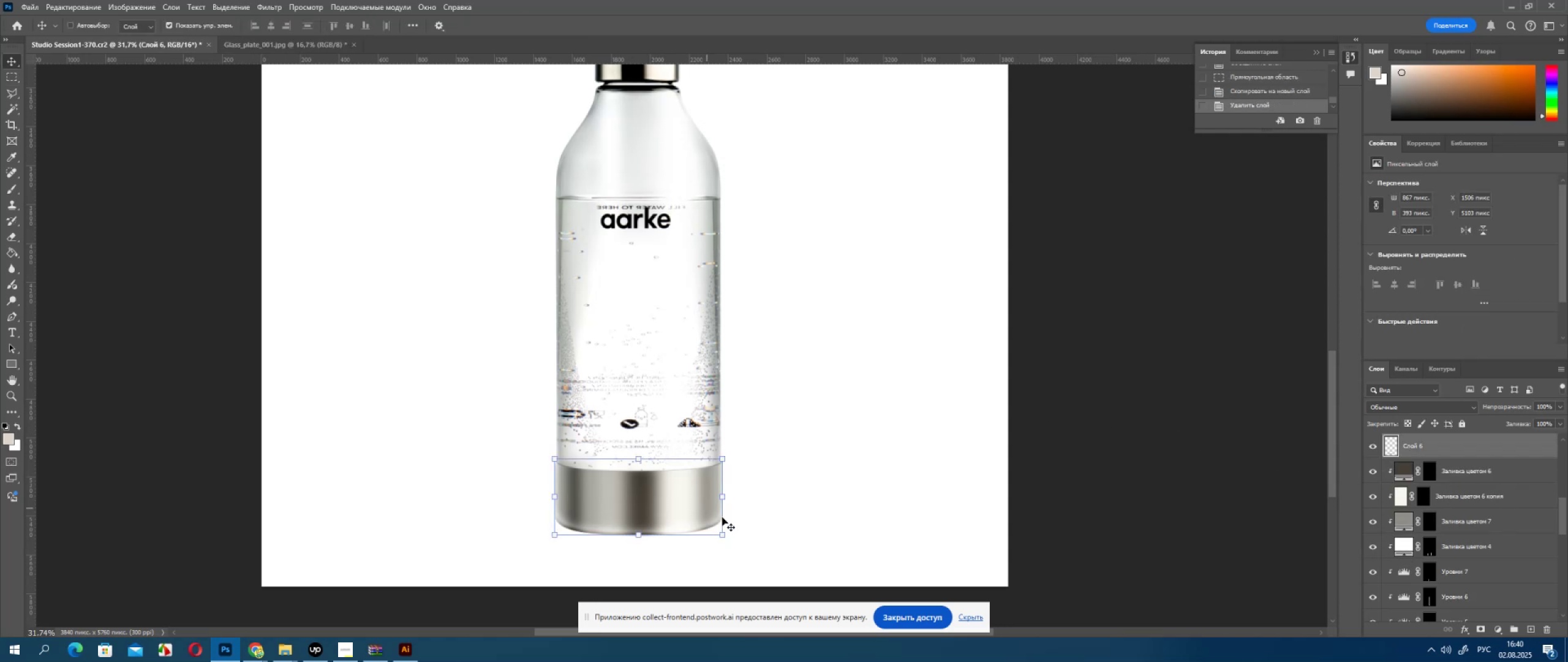 
left_click_drag(start_coordinate=[713, 510], to_coordinate=[719, 199])
 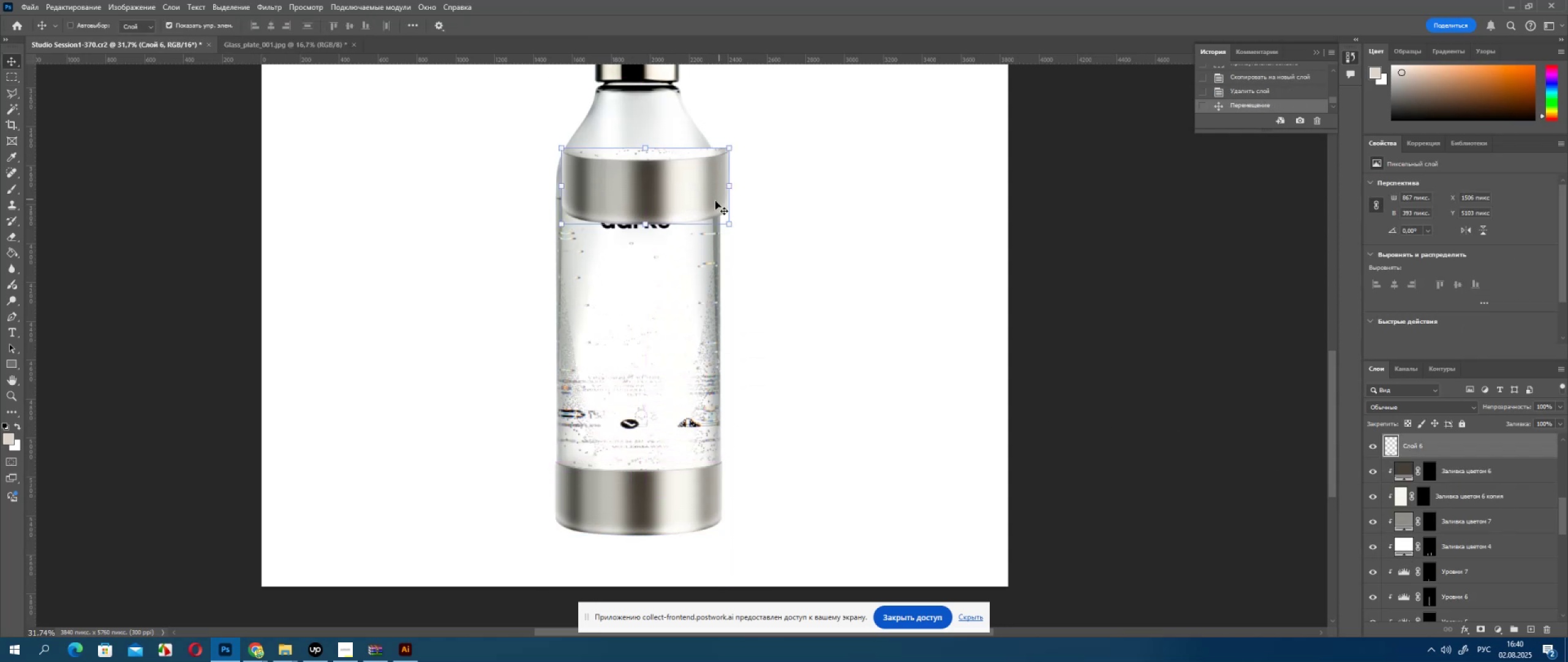 
hold_key(key=Space, duration=0.75)
 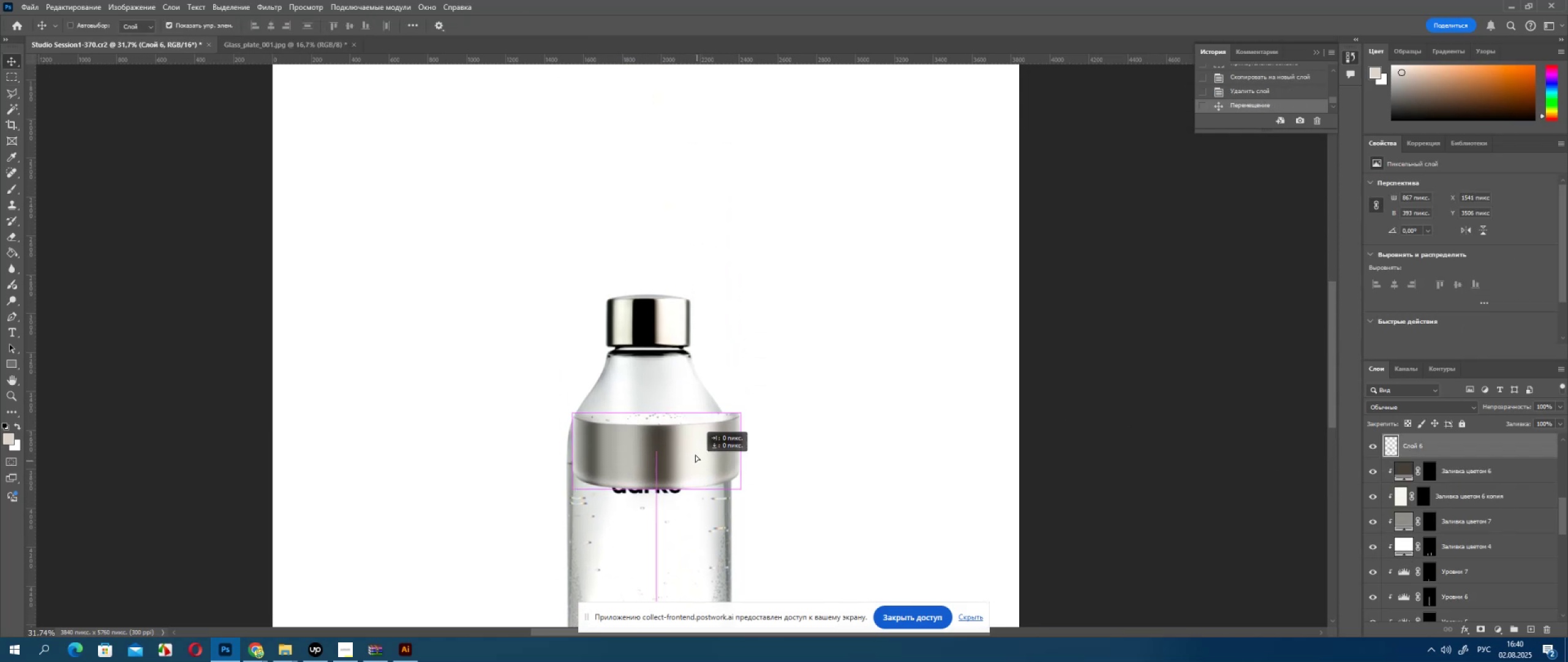 
left_click_drag(start_coordinate=[691, 233], to_coordinate=[702, 498])
 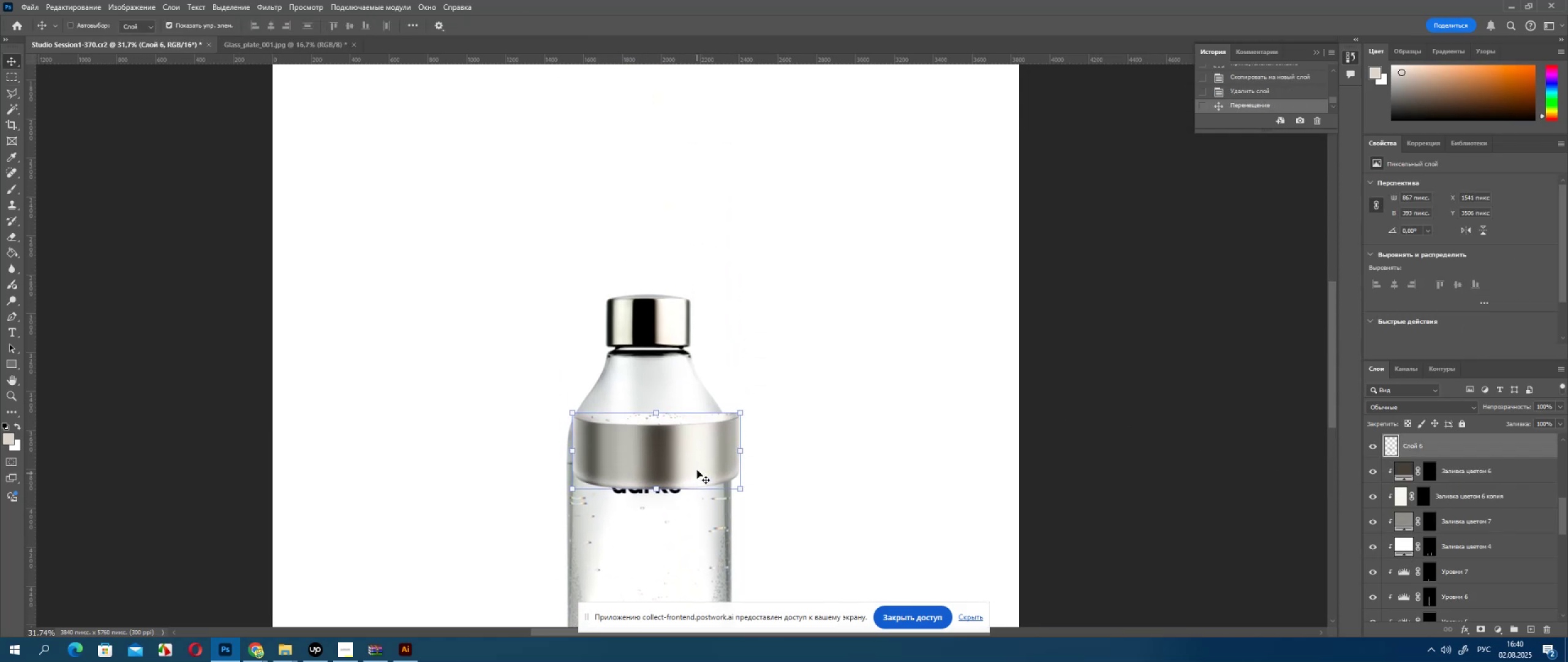 
left_click_drag(start_coordinate=[697, 466], to_coordinate=[692, 406])
 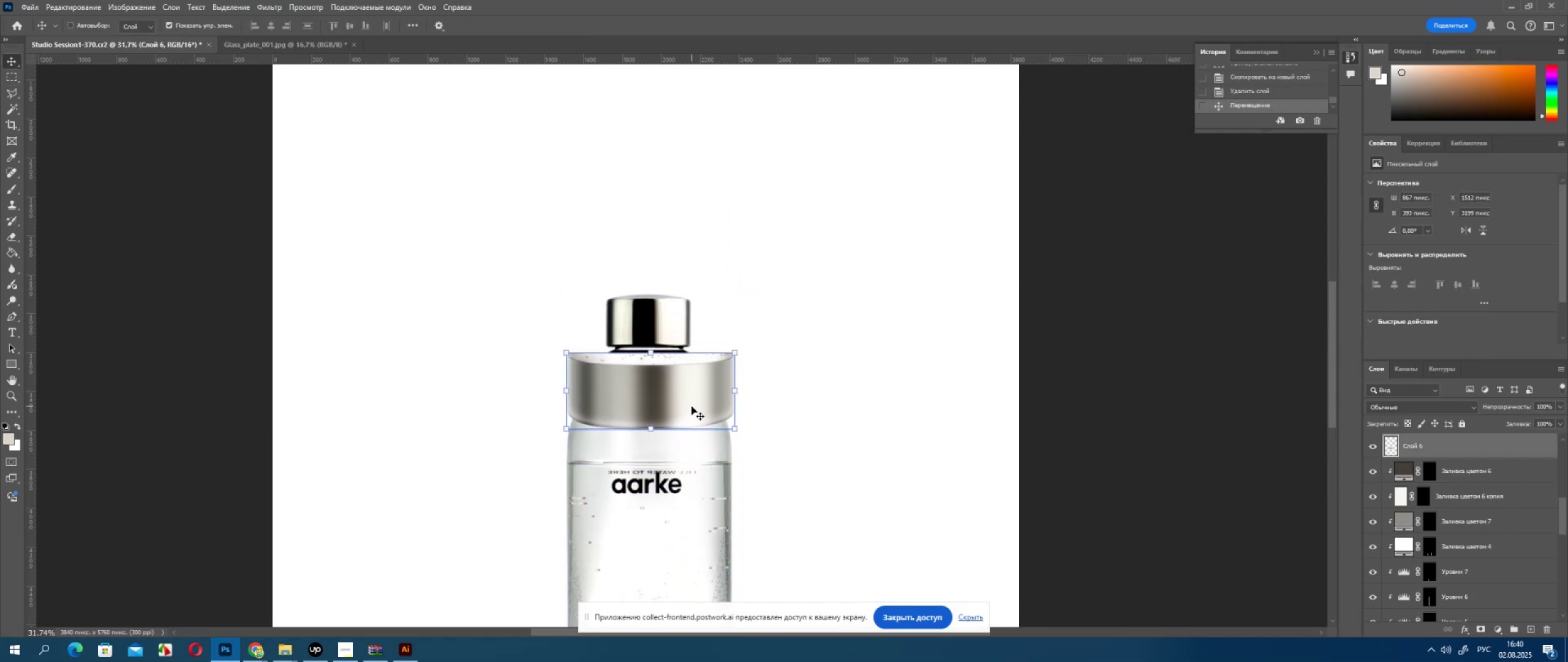 
key(Control+T)
 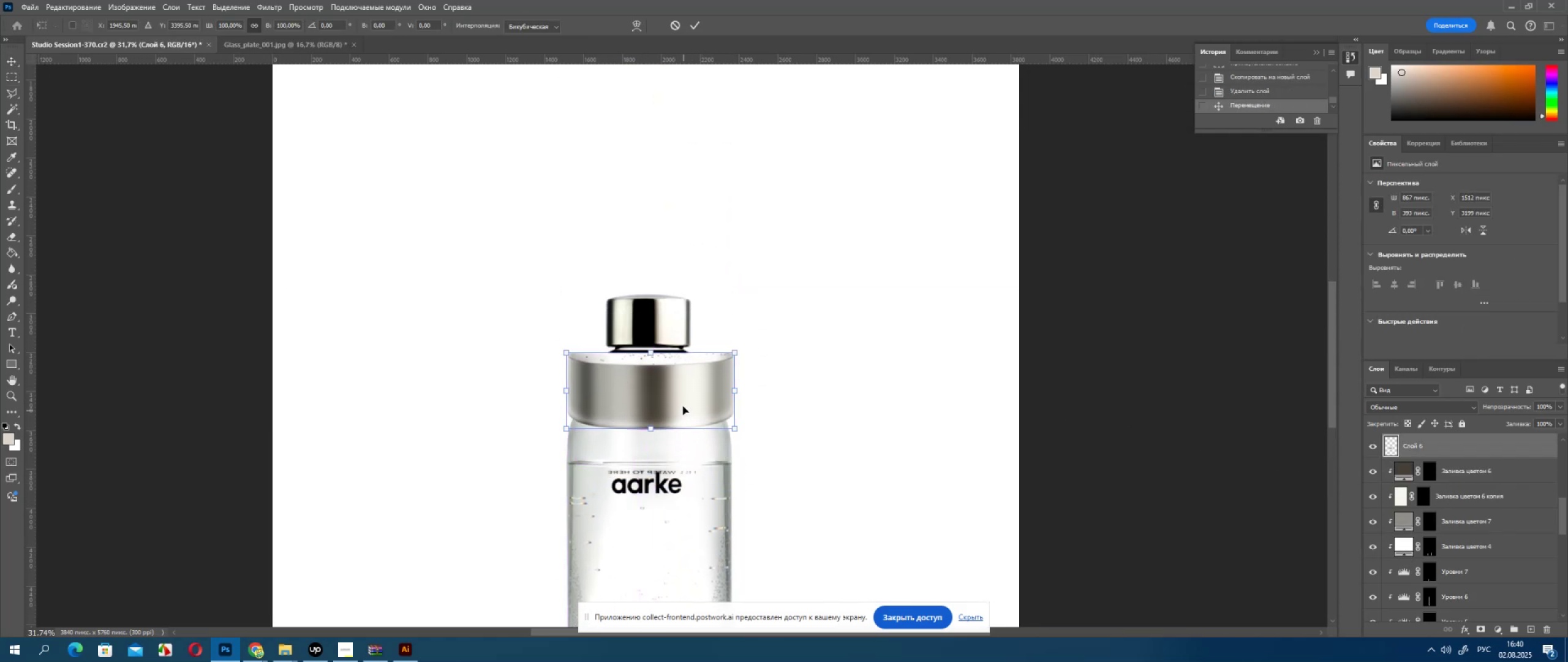 
right_click([683, 406])
 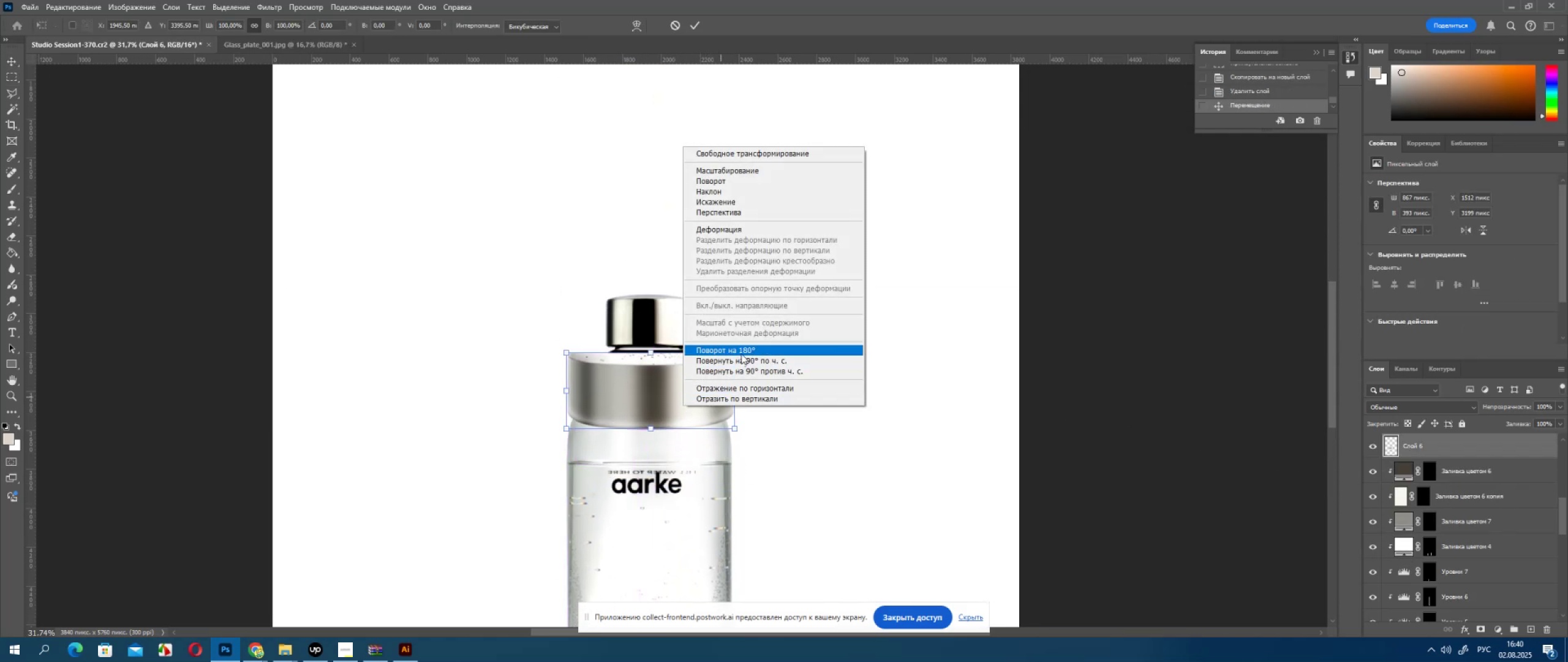 
left_click([741, 354])
 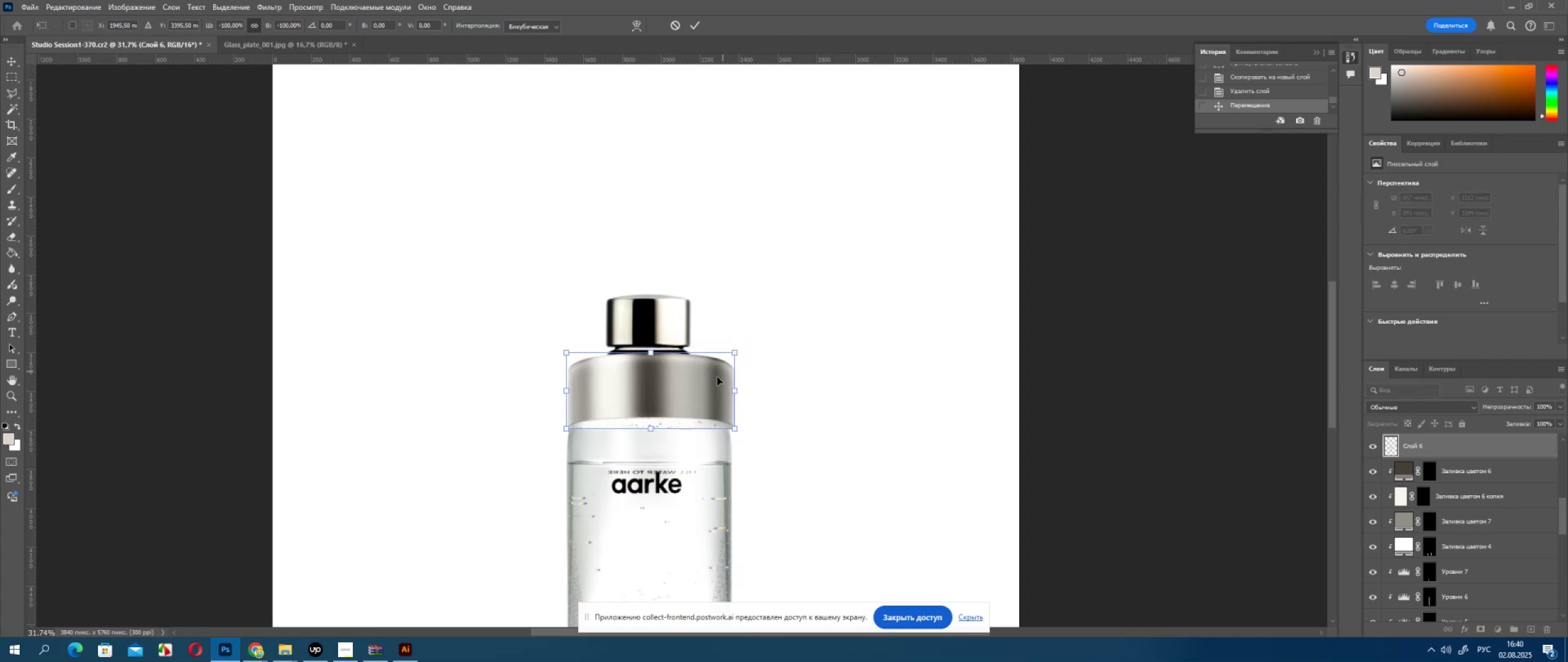 
left_click_drag(start_coordinate=[663, 392], to_coordinate=[660, 330])
 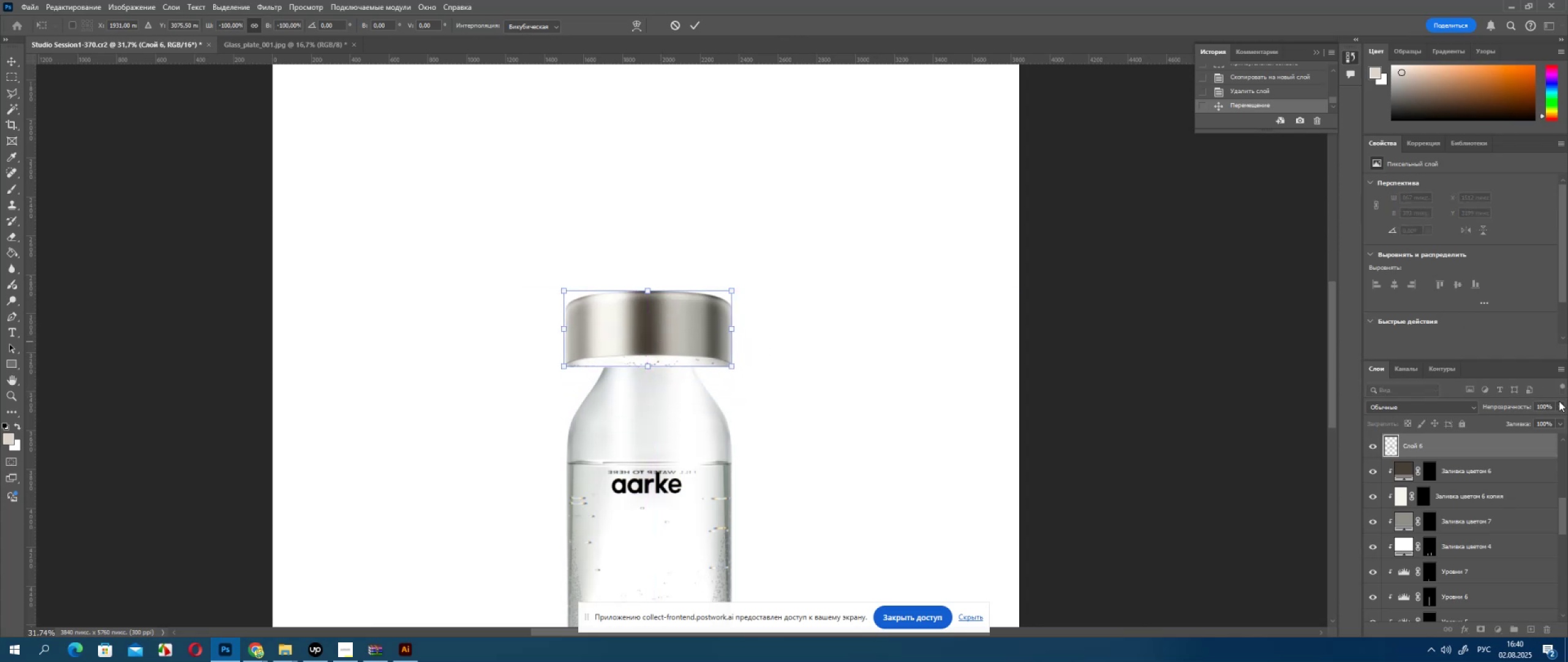 
left_click([1562, 410])
 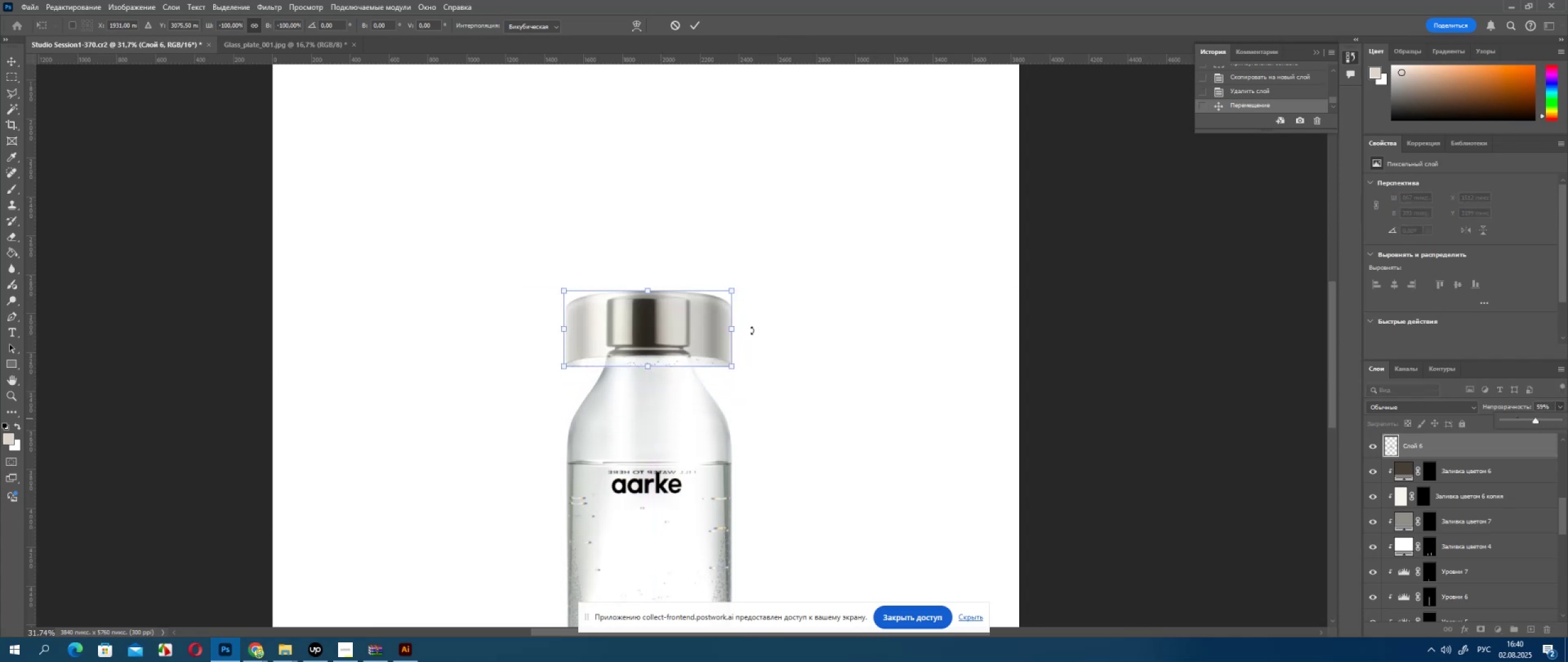 
hold_key(key=ShiftLeft, duration=1.5)
left_click_drag(start_coordinate=[734, 327], to_coordinate=[696, 320])
 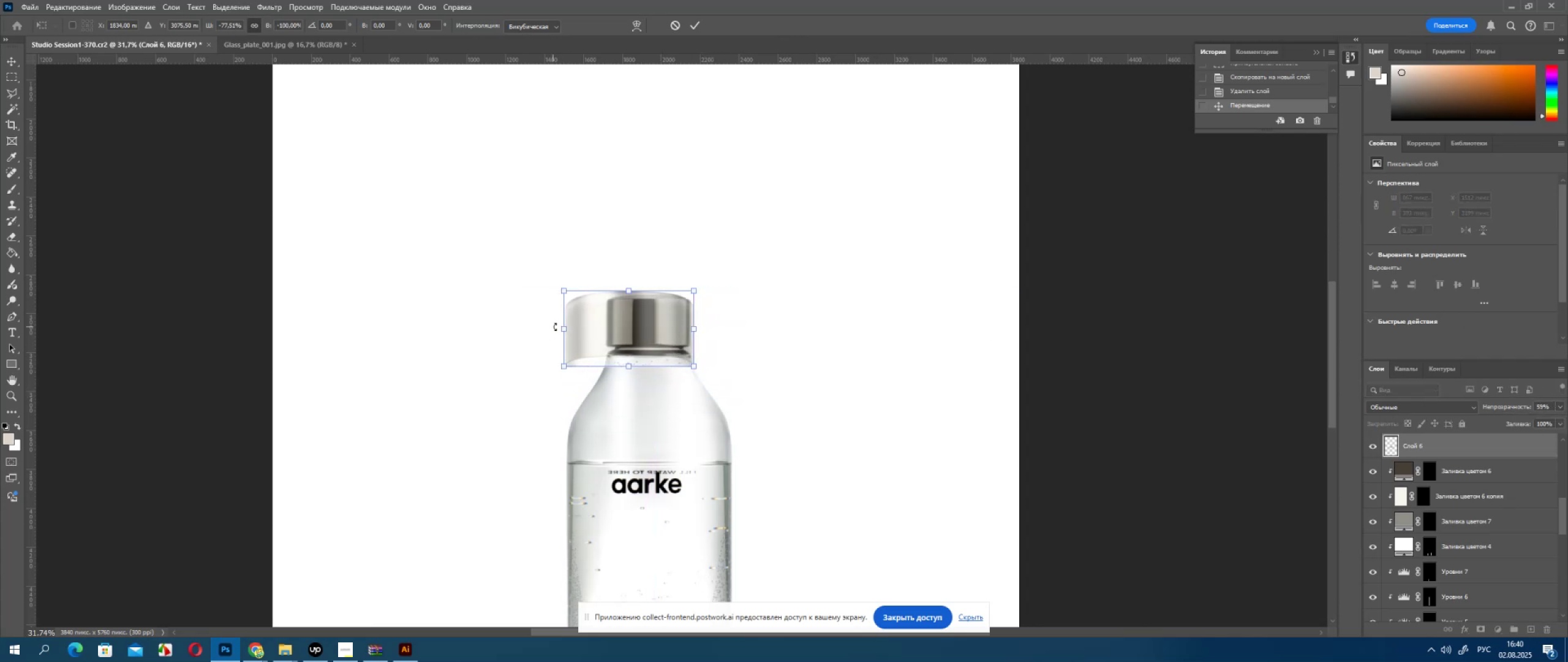 
hold_key(key=ShiftLeft, duration=1.51)
left_click_drag(start_coordinate=[560, 329], to_coordinate=[601, 332])
 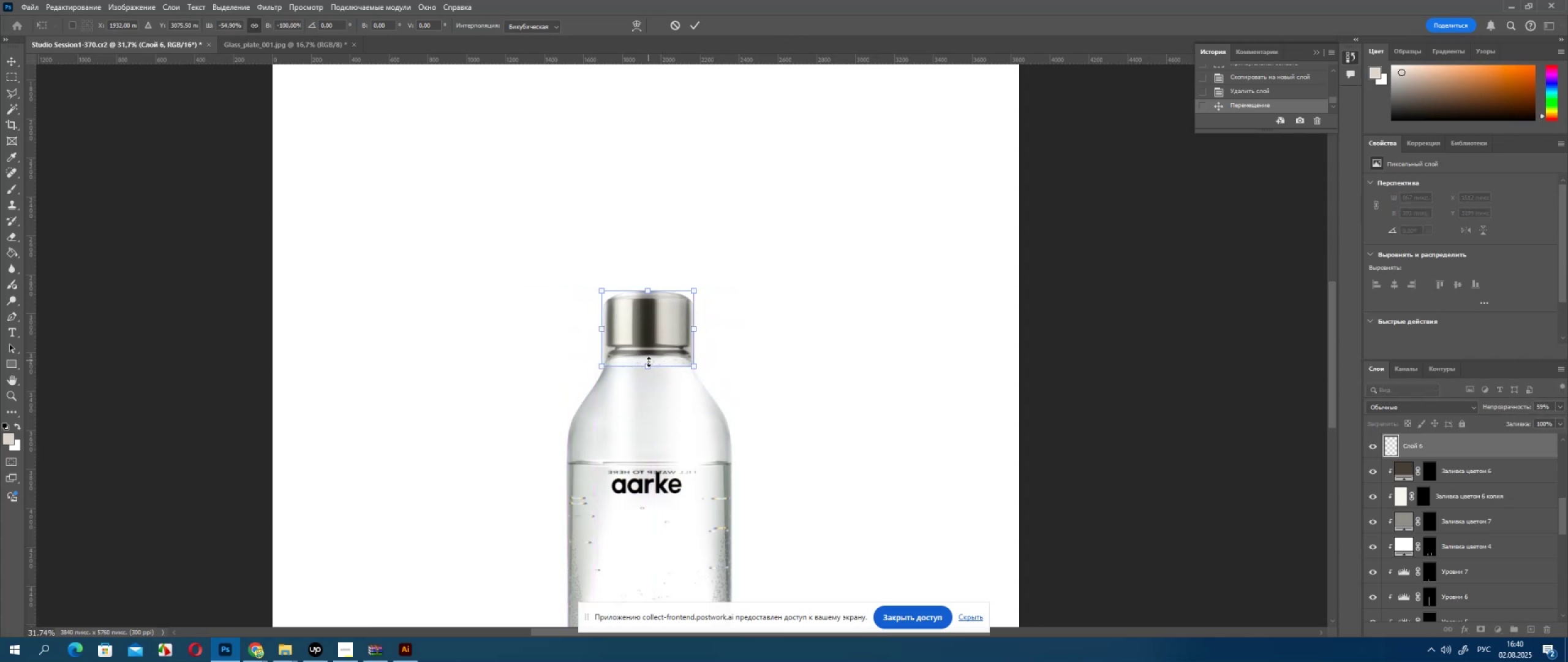 
hold_key(key=ShiftLeft, duration=0.82)
 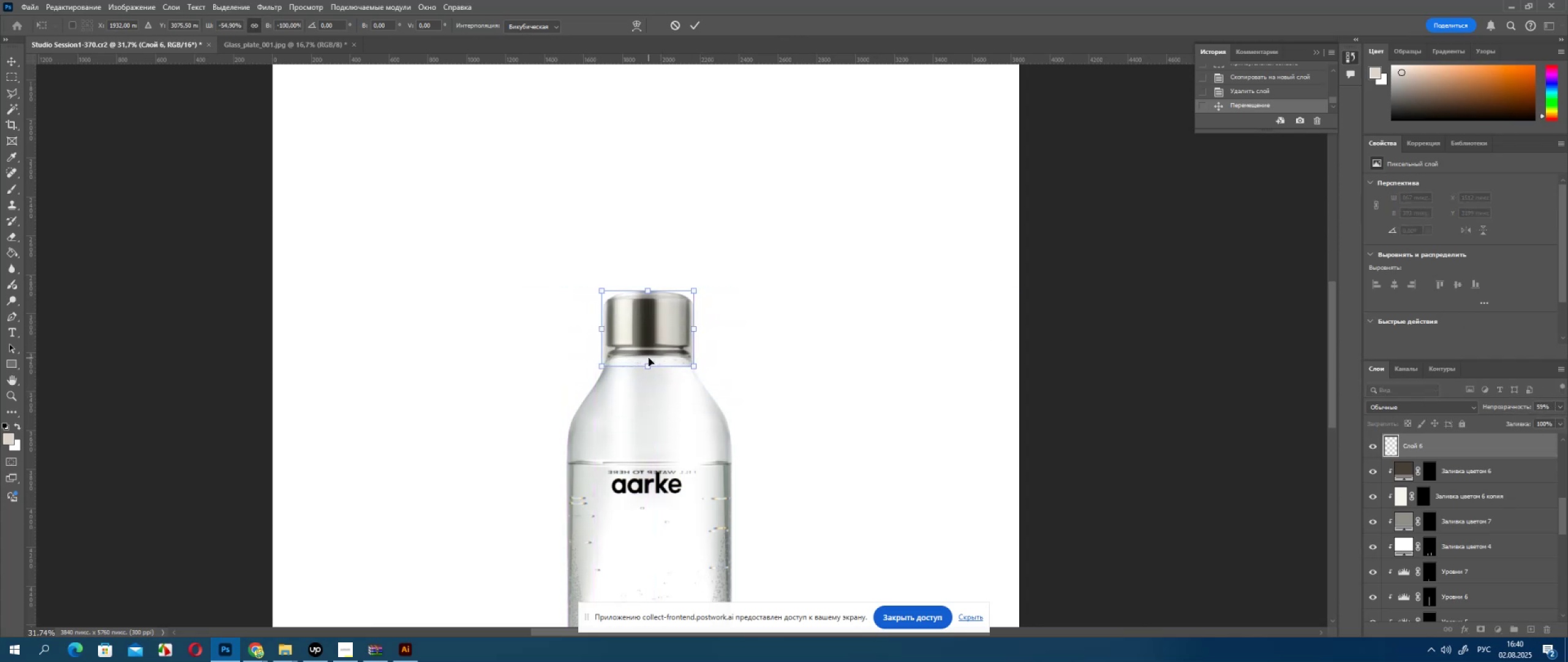 
hold_key(key=ShiftLeft, duration=1.52)
left_click_drag(start_coordinate=[649, 368], to_coordinate=[652, 359])
 